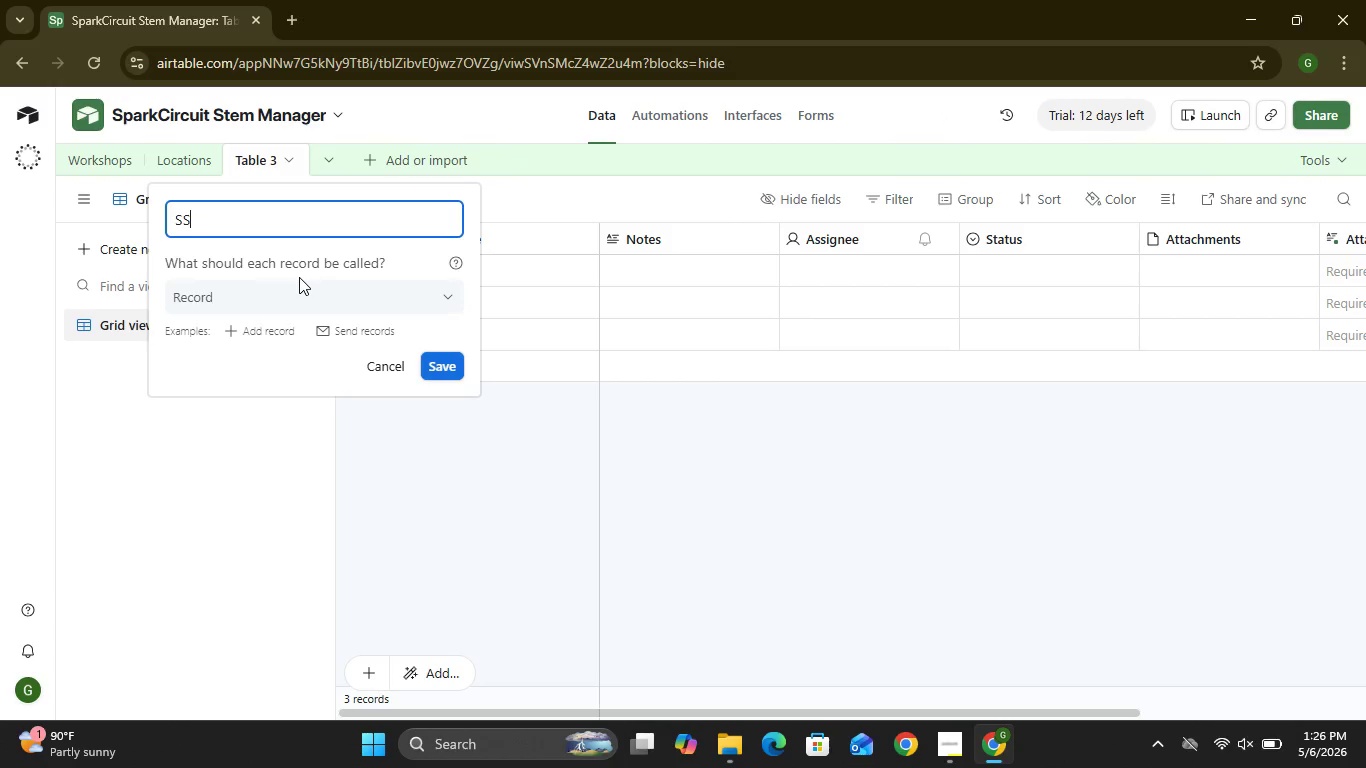 
key(Backspace)
key(Backspace)
key(Backspace)
type(TEM)
 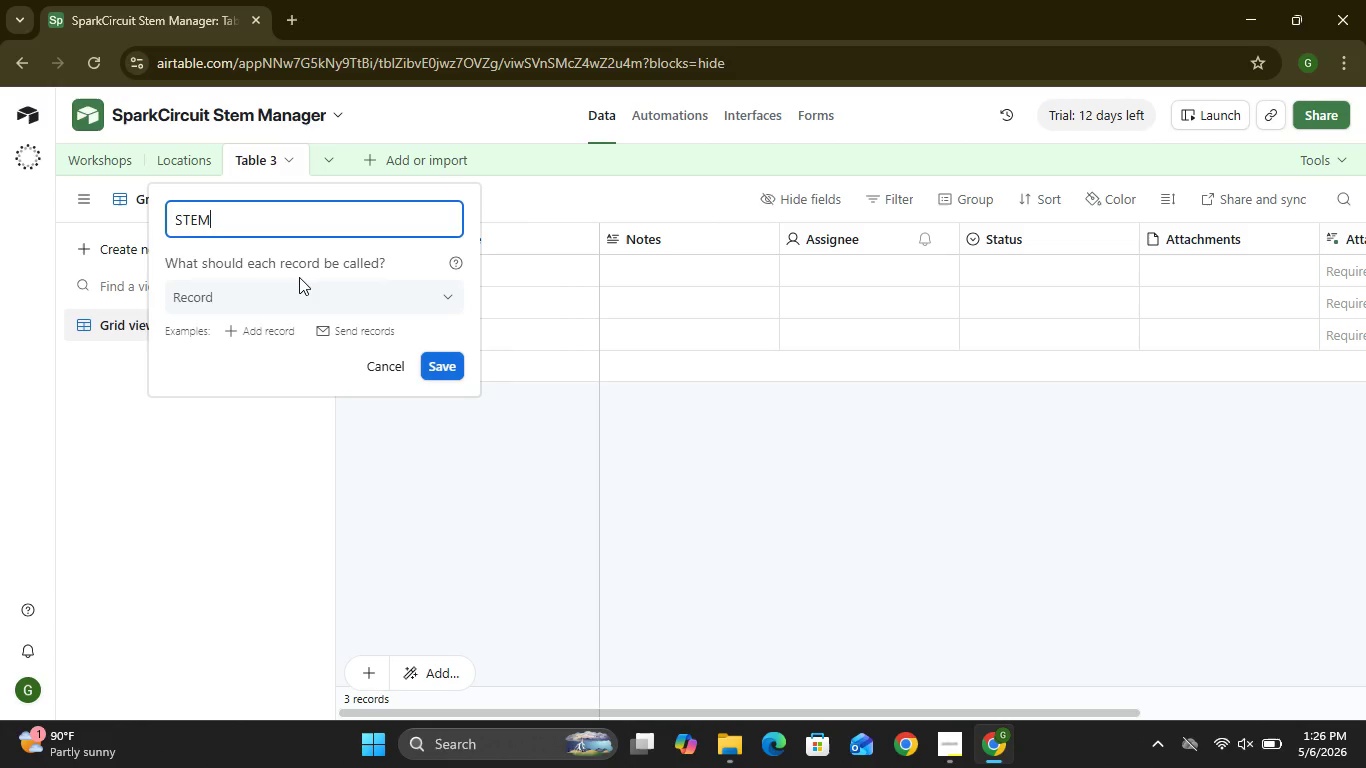 
type( Kits)
 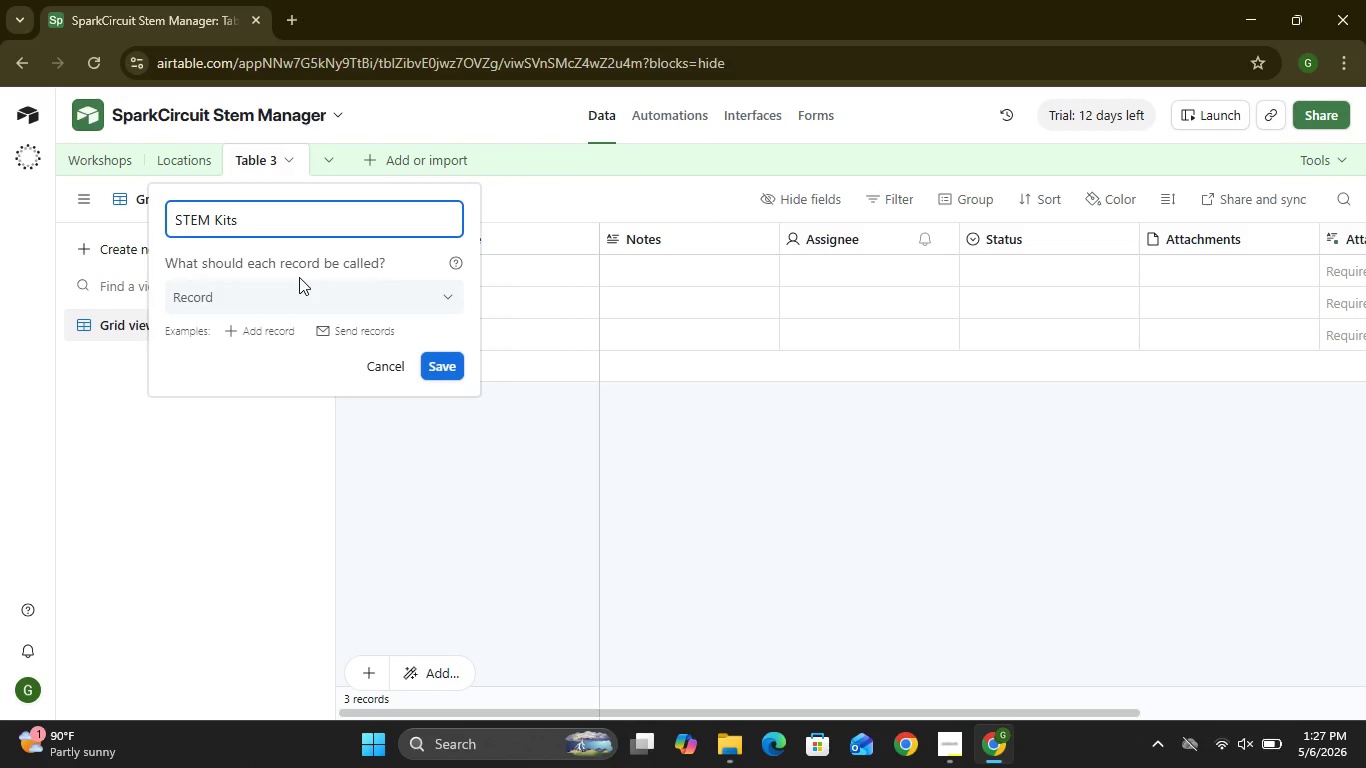 
wait(5.72)
 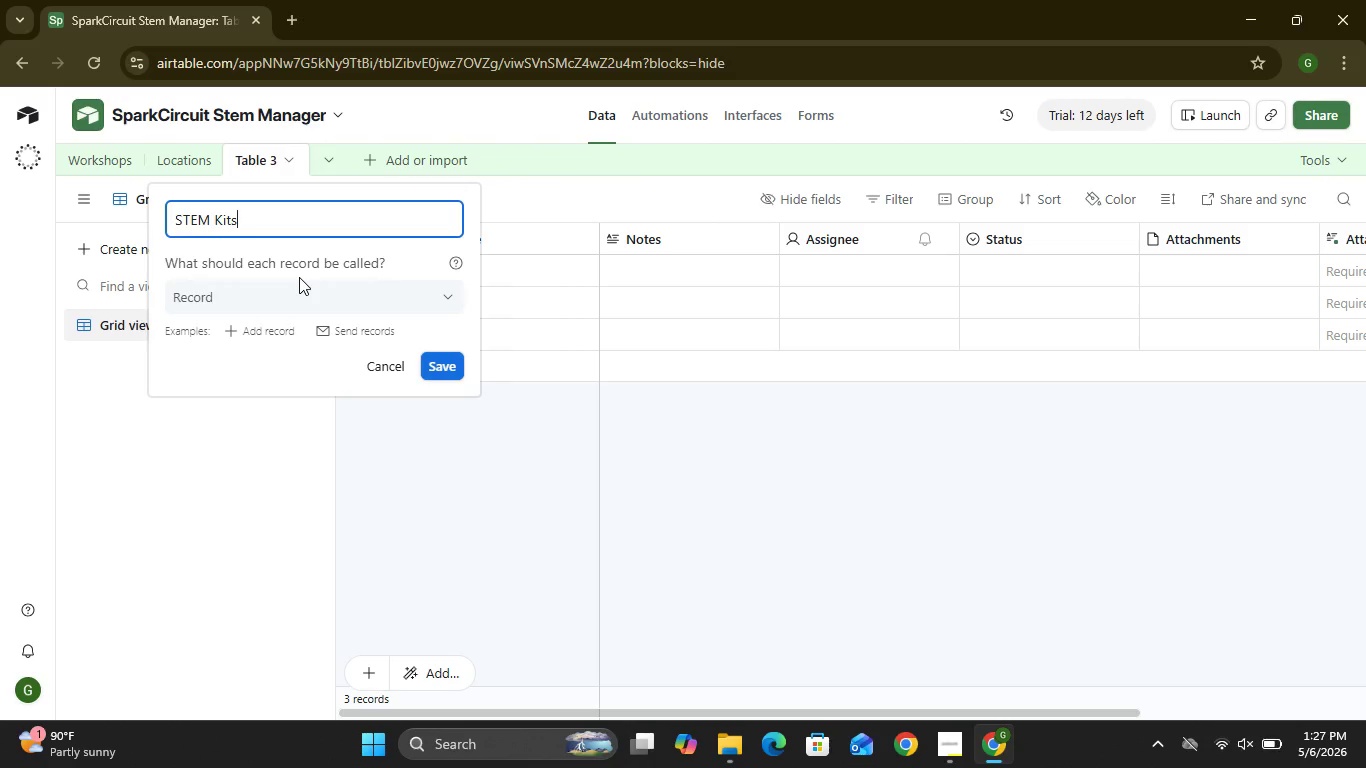 
left_click([442, 371])
 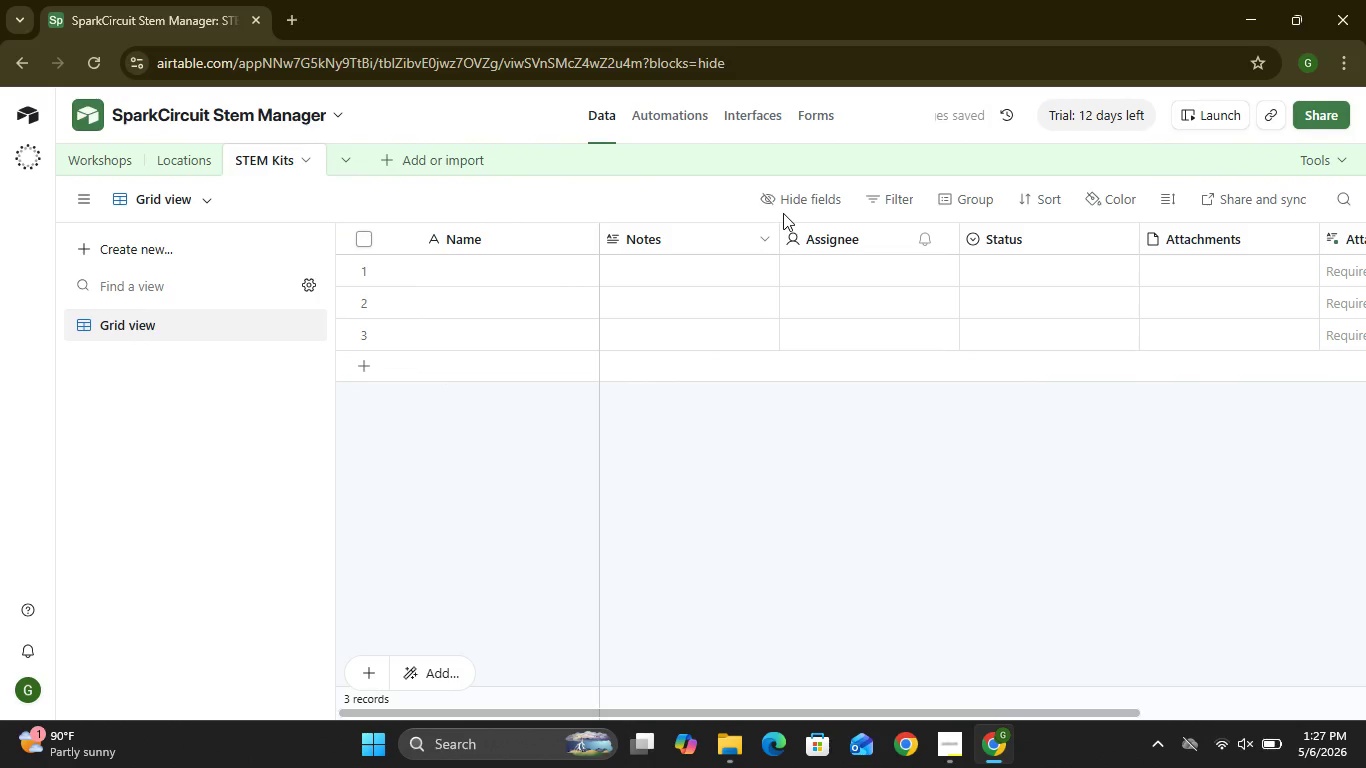 
left_click([763, 202])
 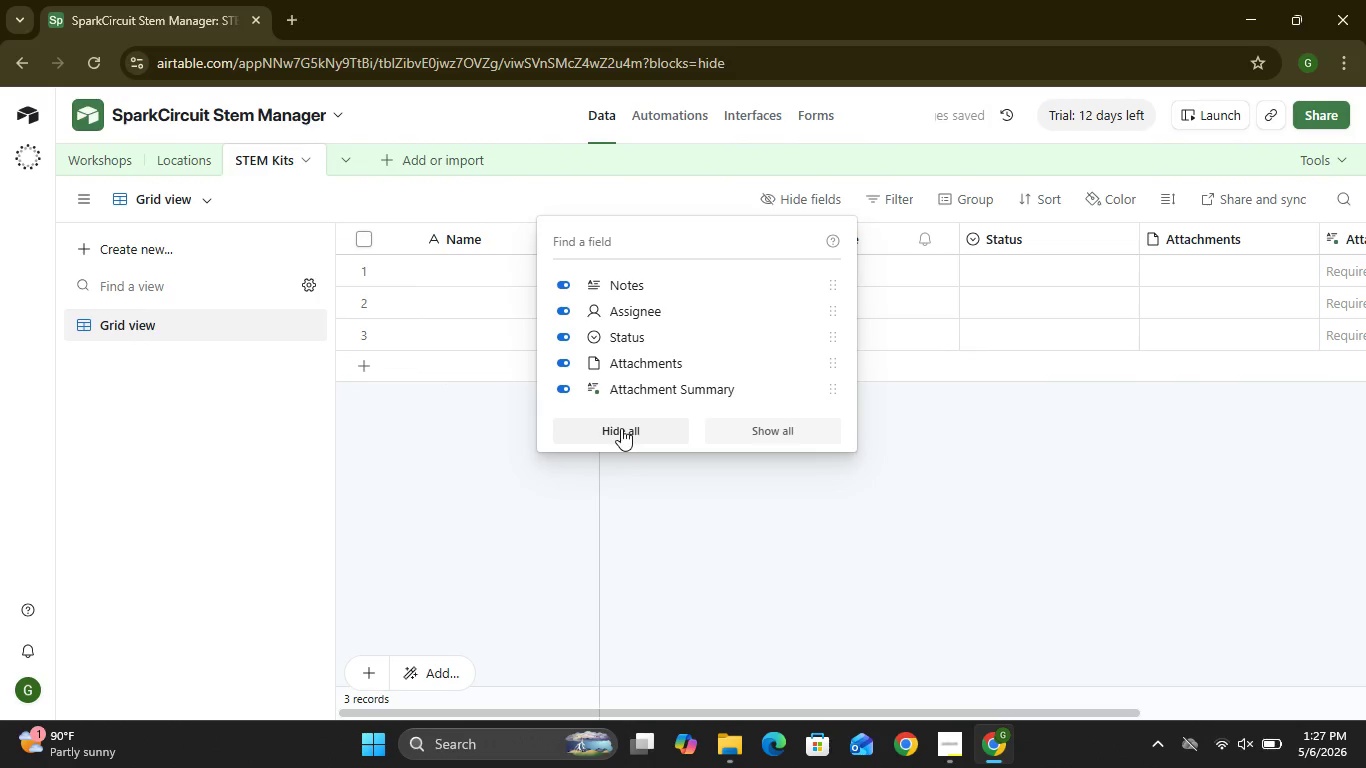 
left_click([621, 428])
 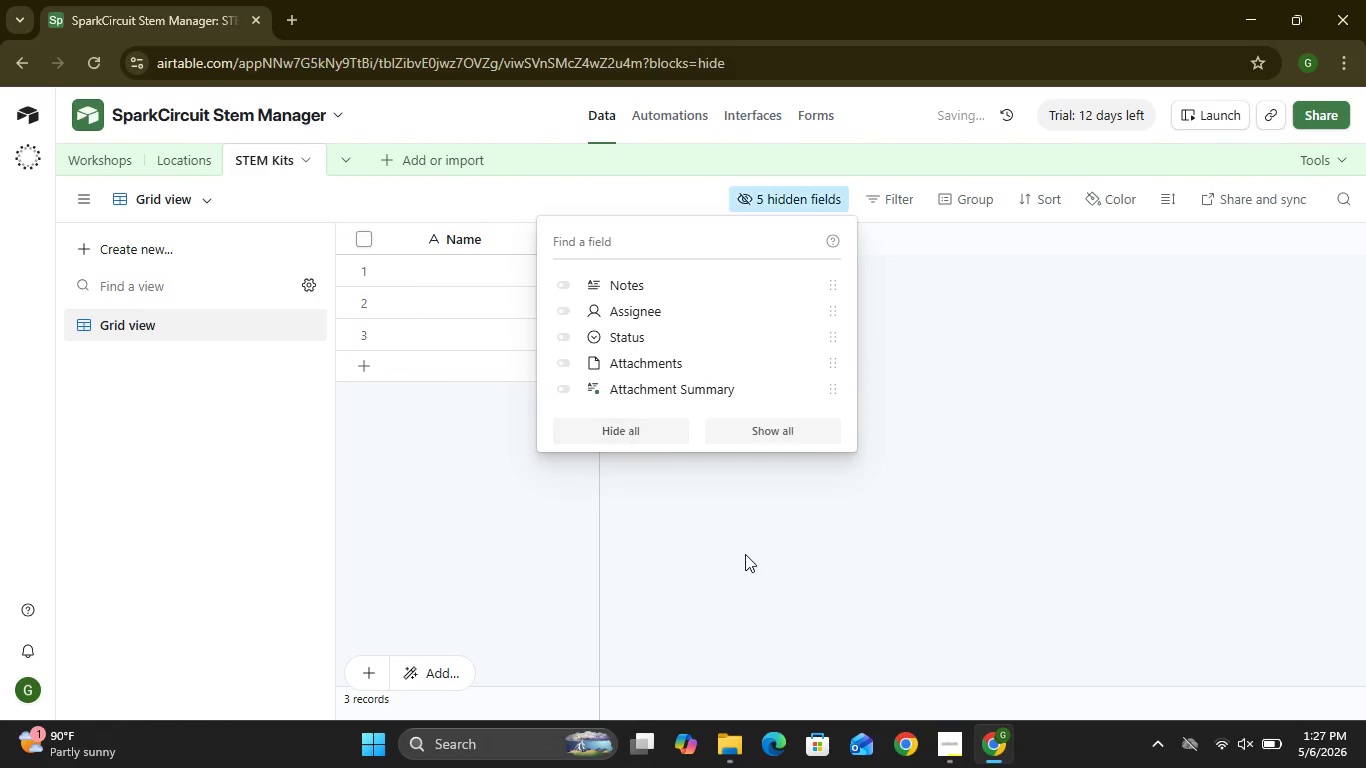 
left_click([745, 554])
 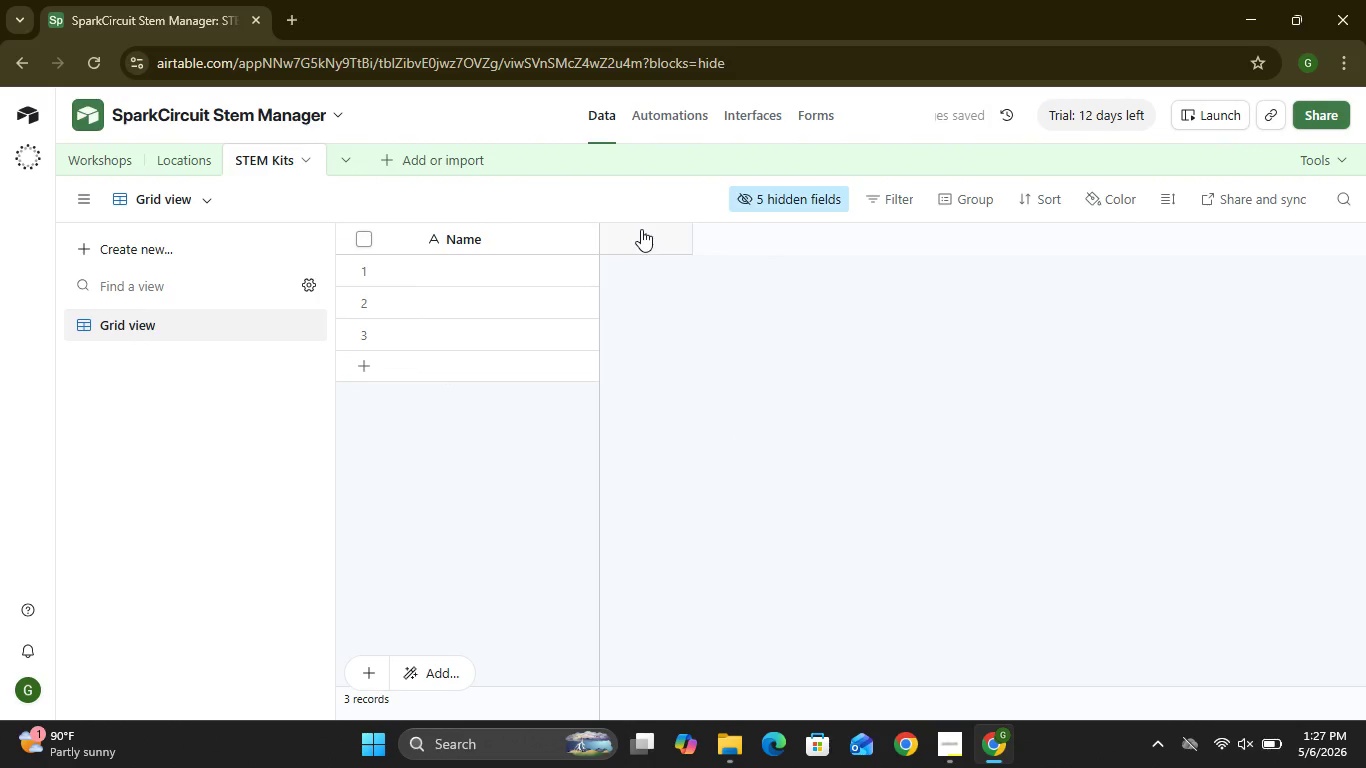 
left_click([641, 229])
 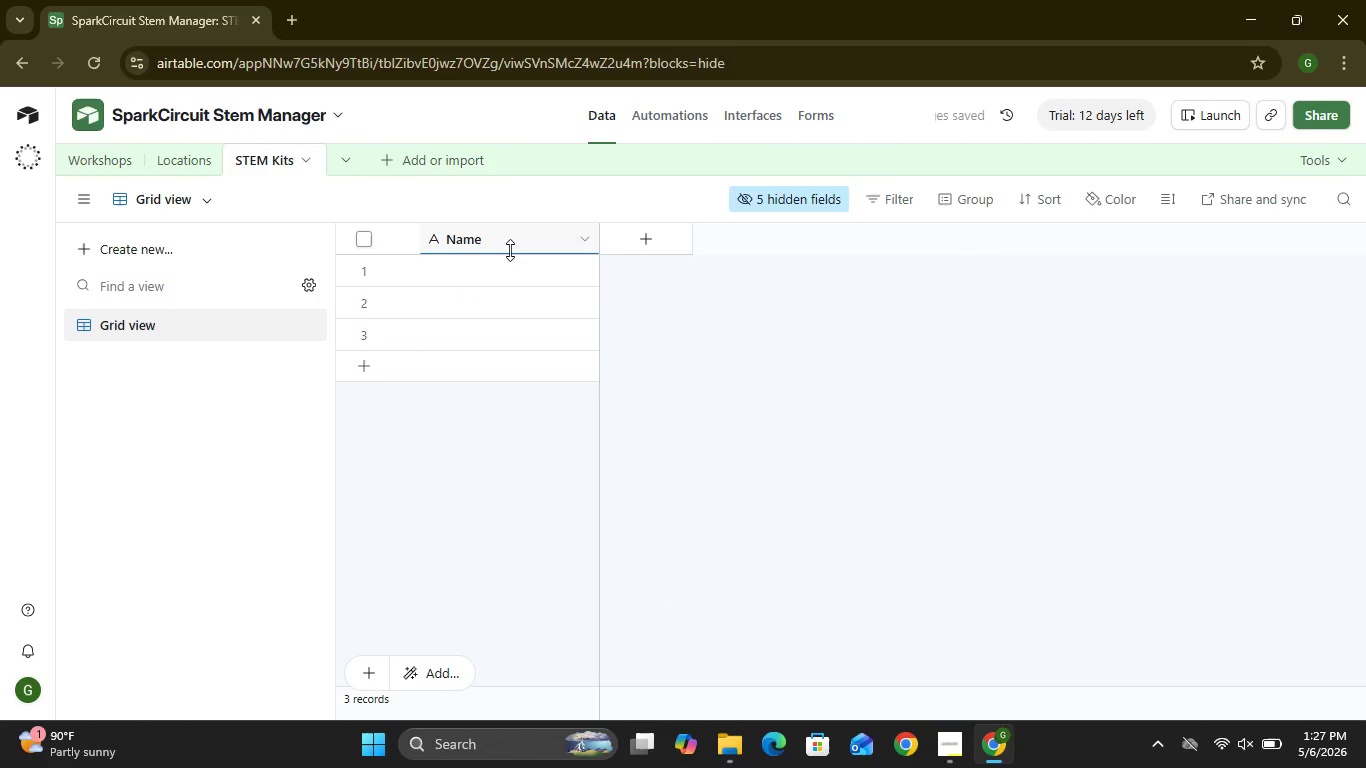 
double_click([510, 250])
 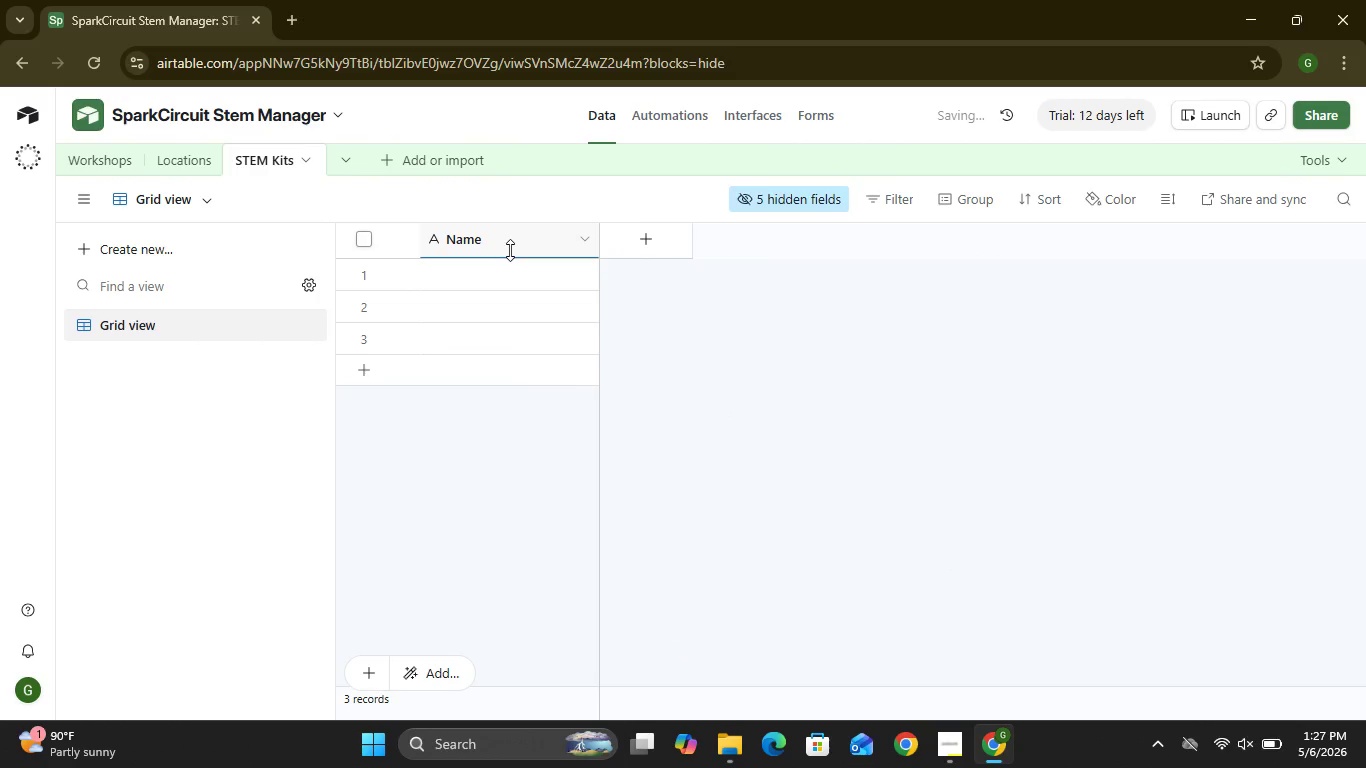 
triple_click([510, 250])
 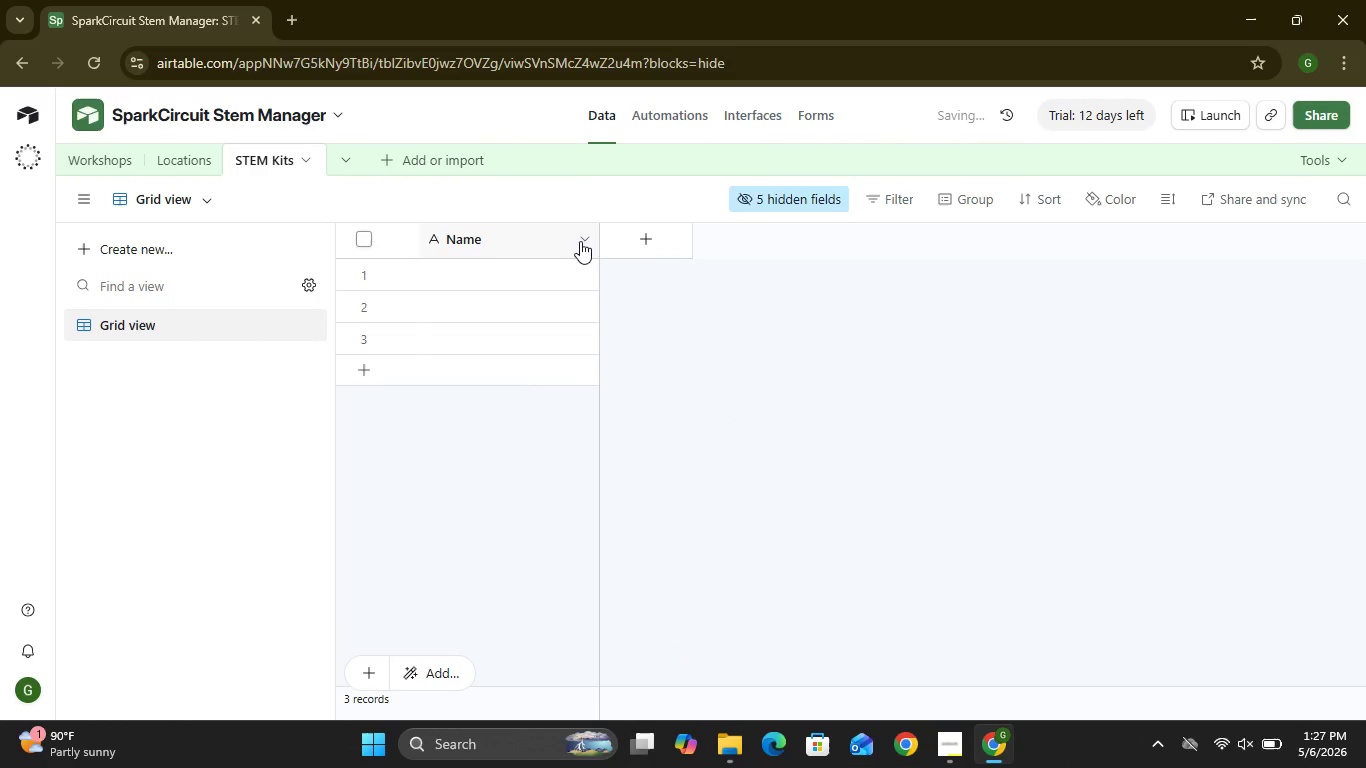 
left_click([580, 241])
 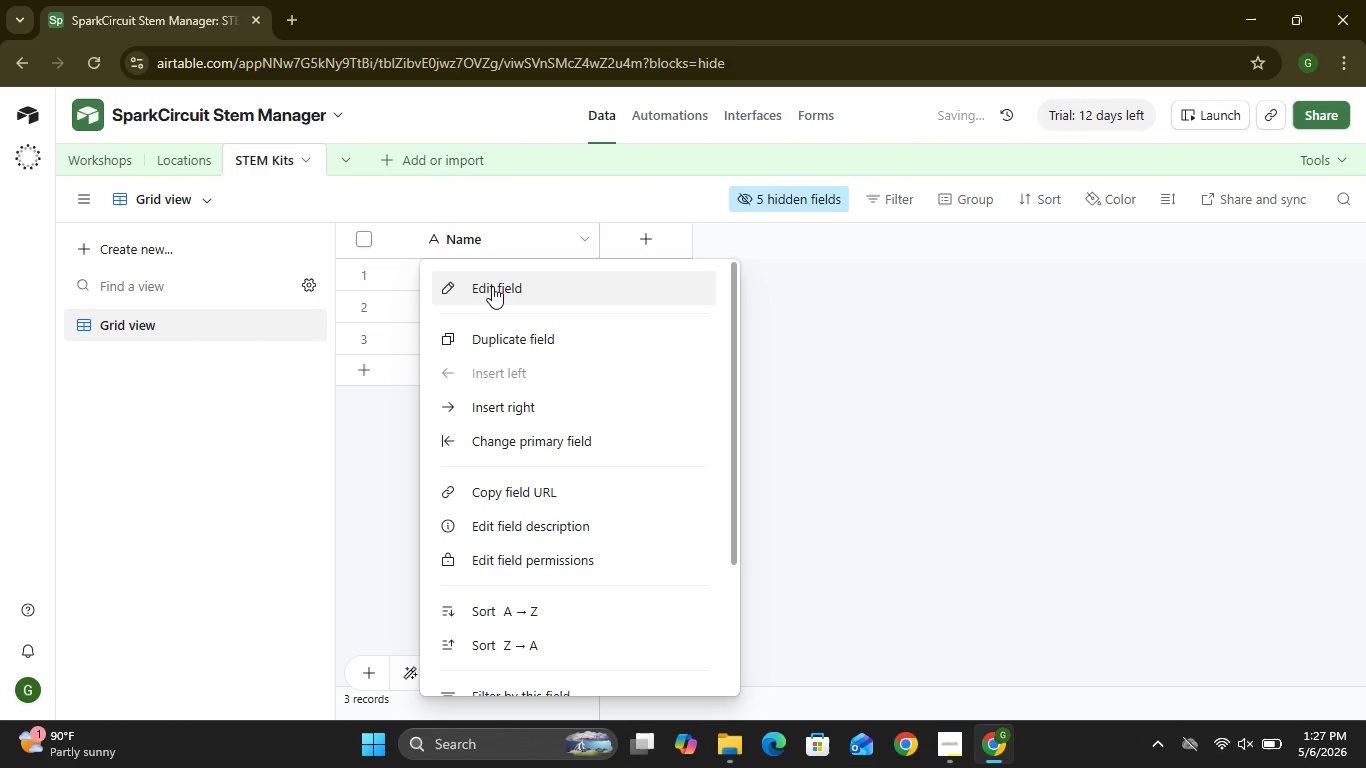 
left_click([492, 286])
 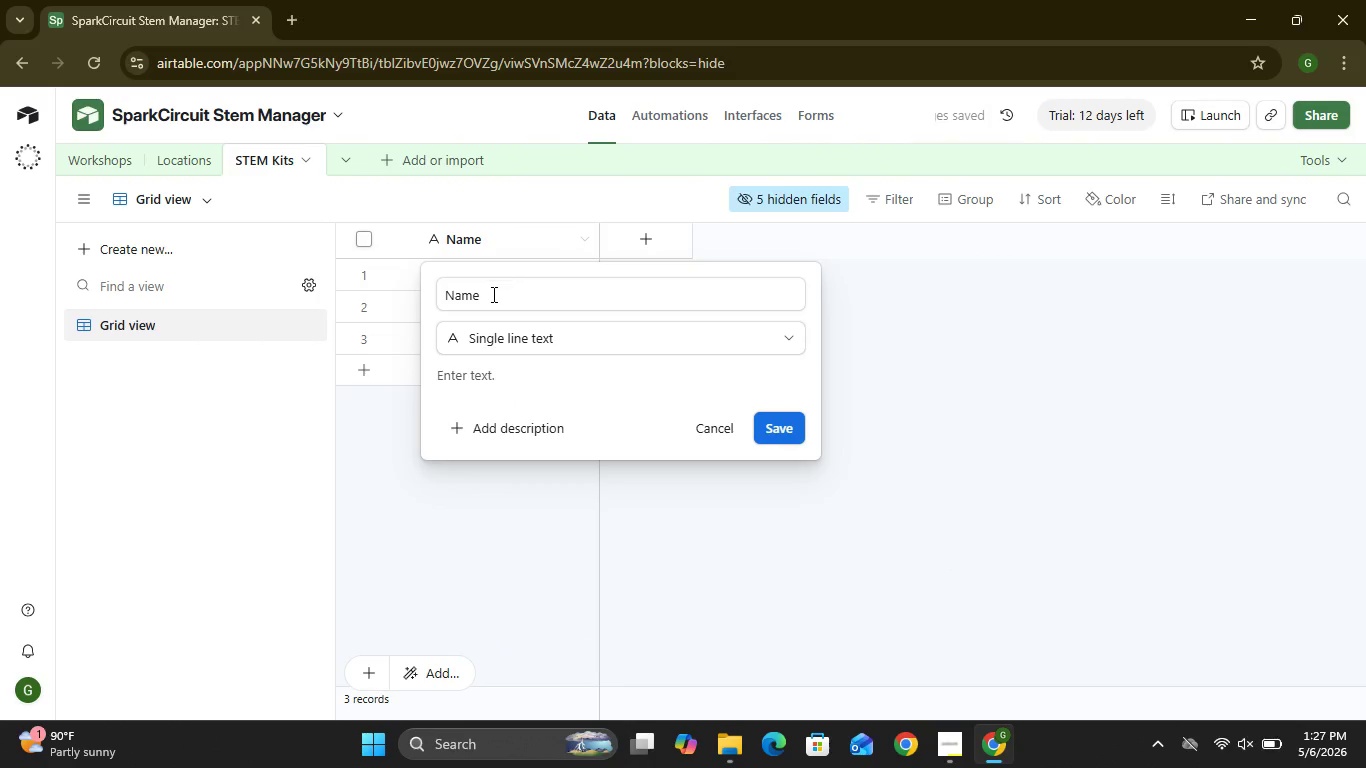 
left_click([493, 301])
 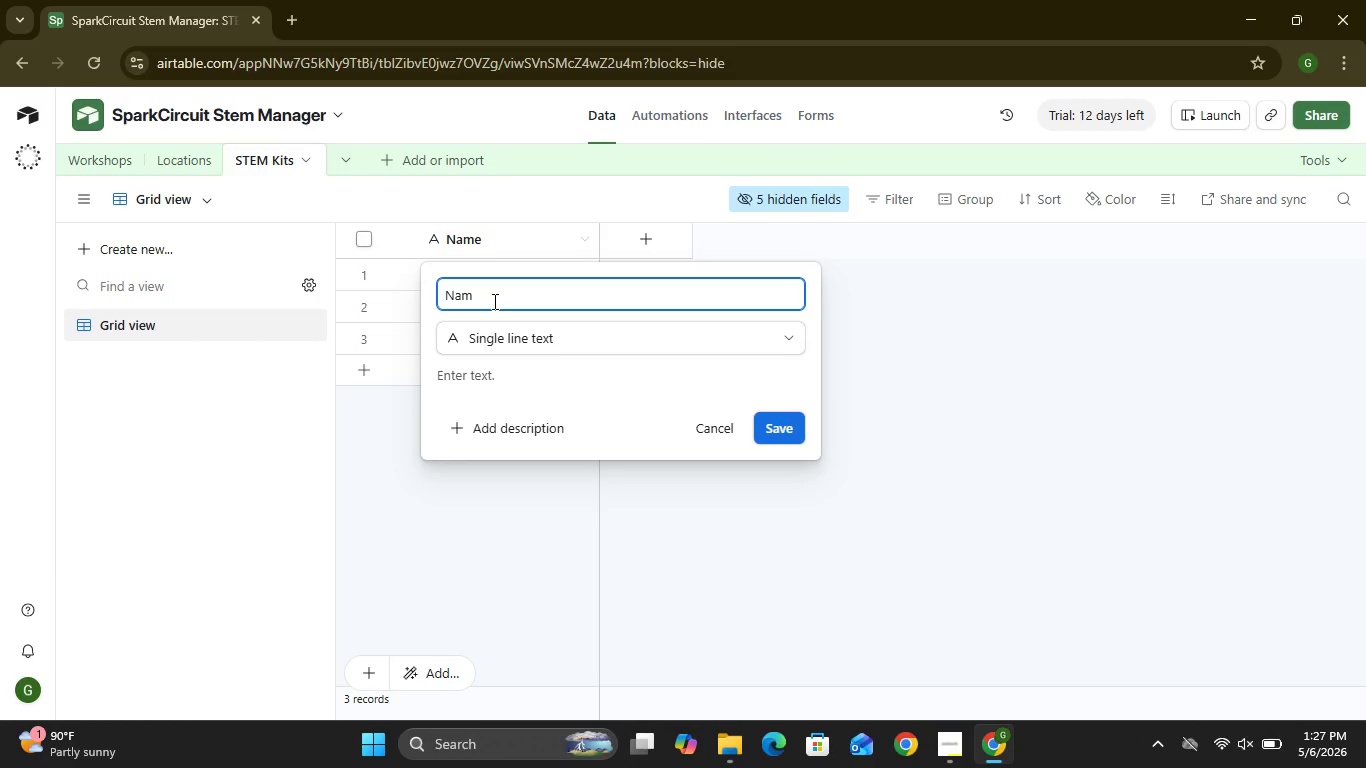 
key(Backspace)
 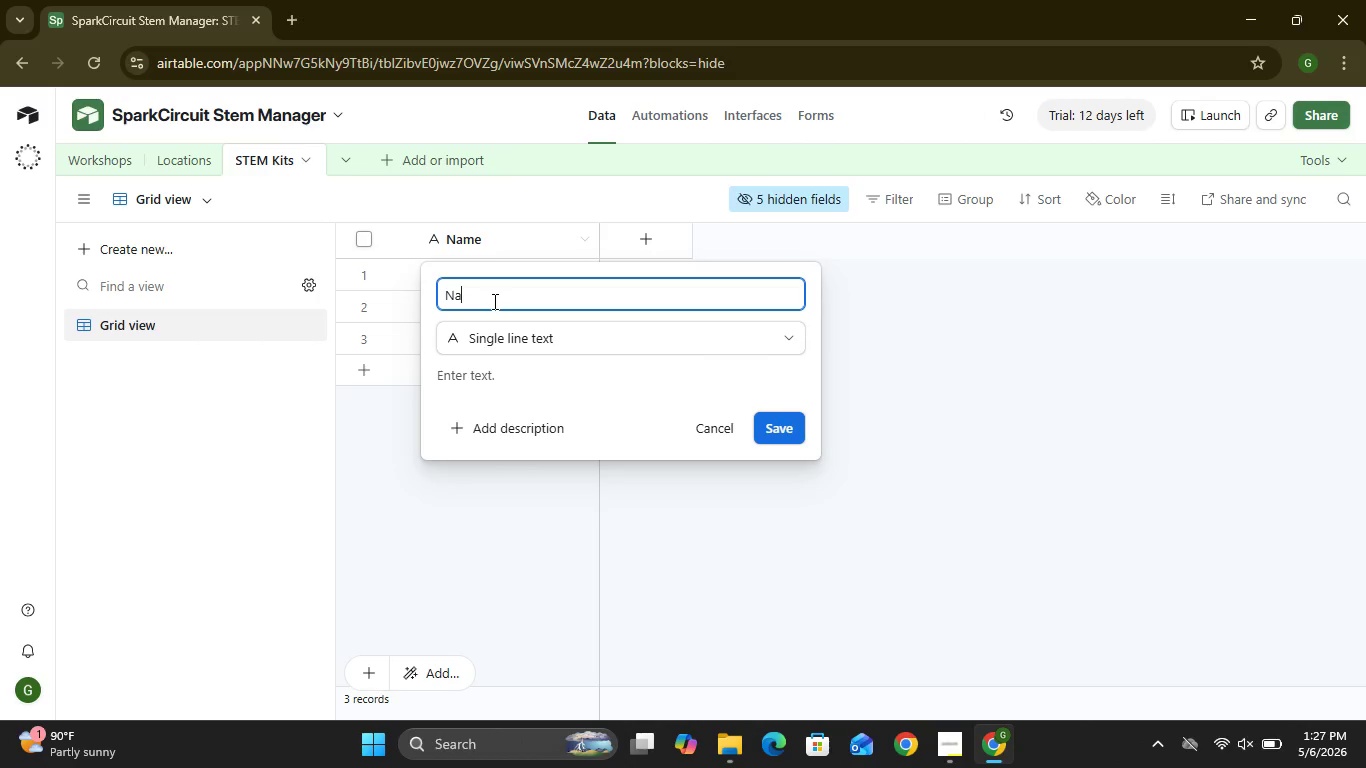 
key(Backspace)
 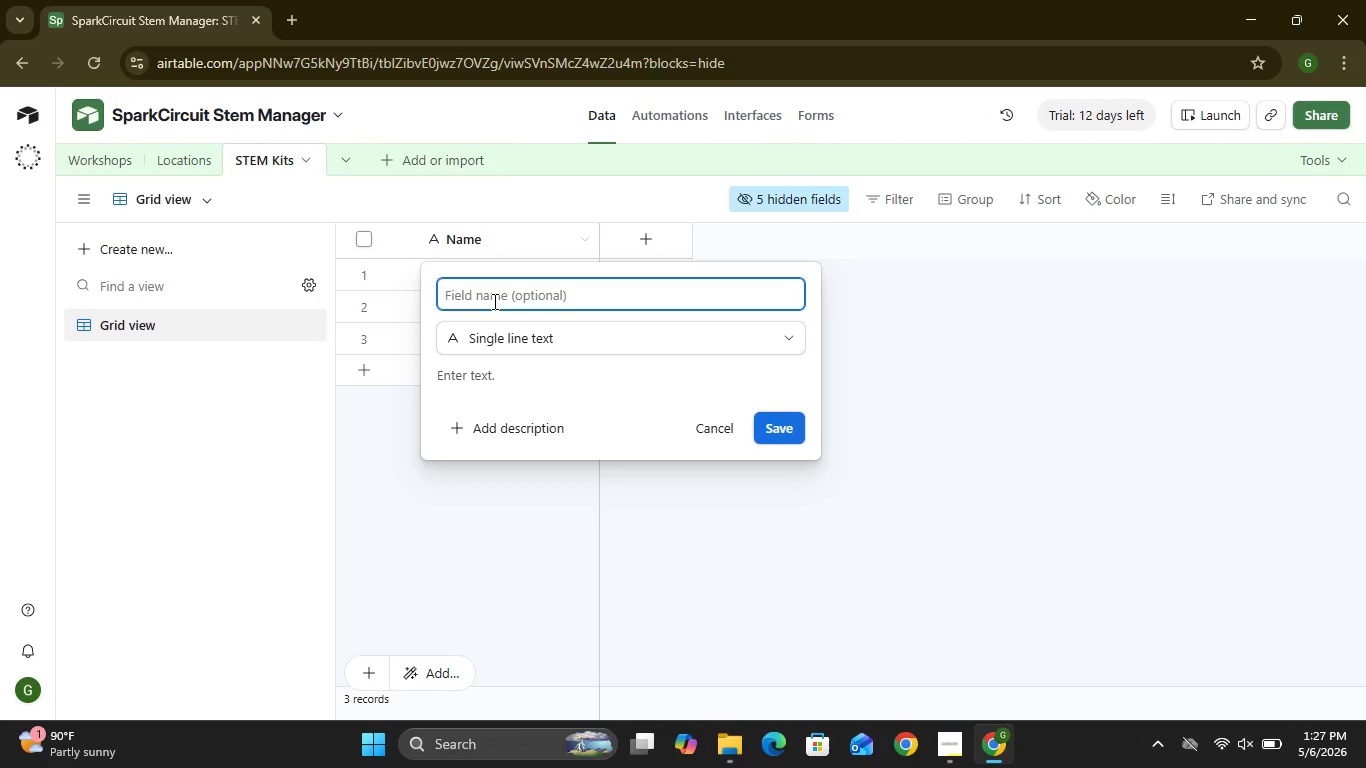 
key(Backspace)
 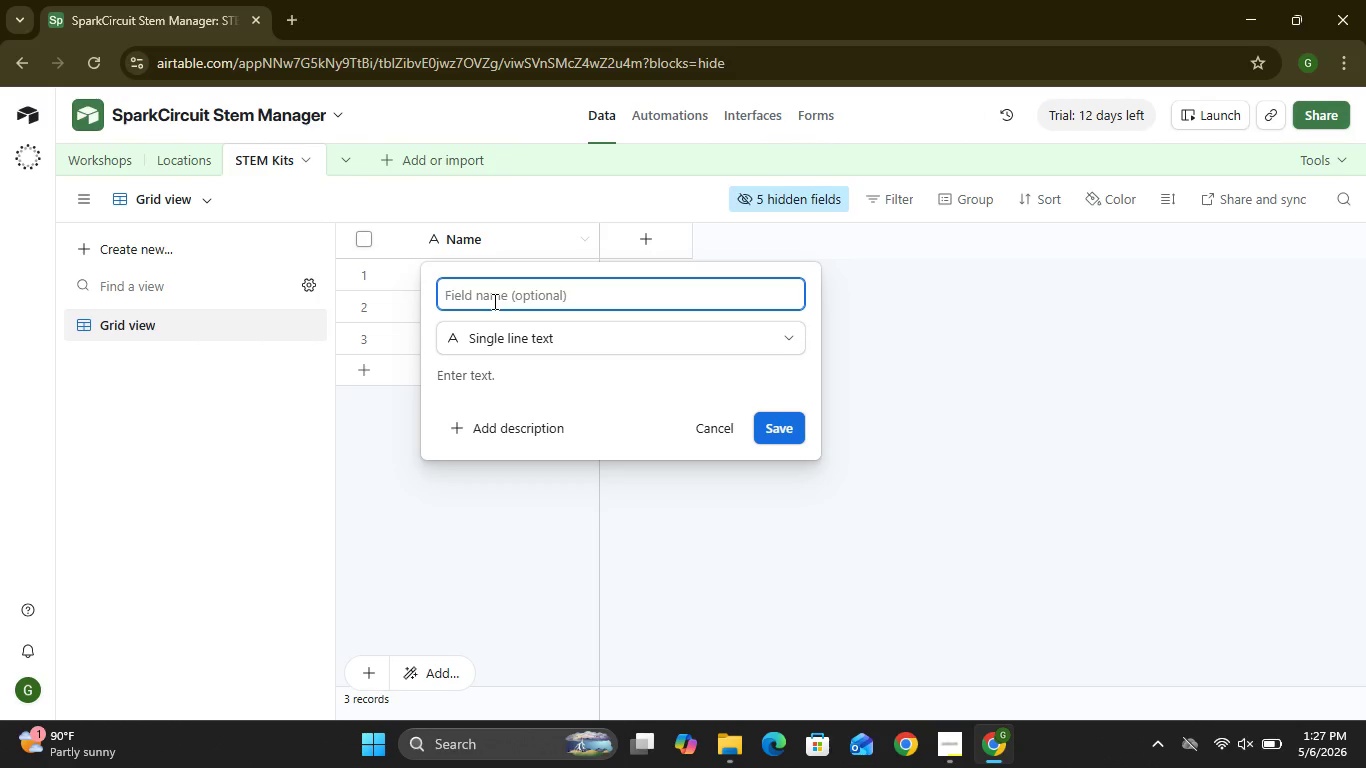 
key(Backspace)
 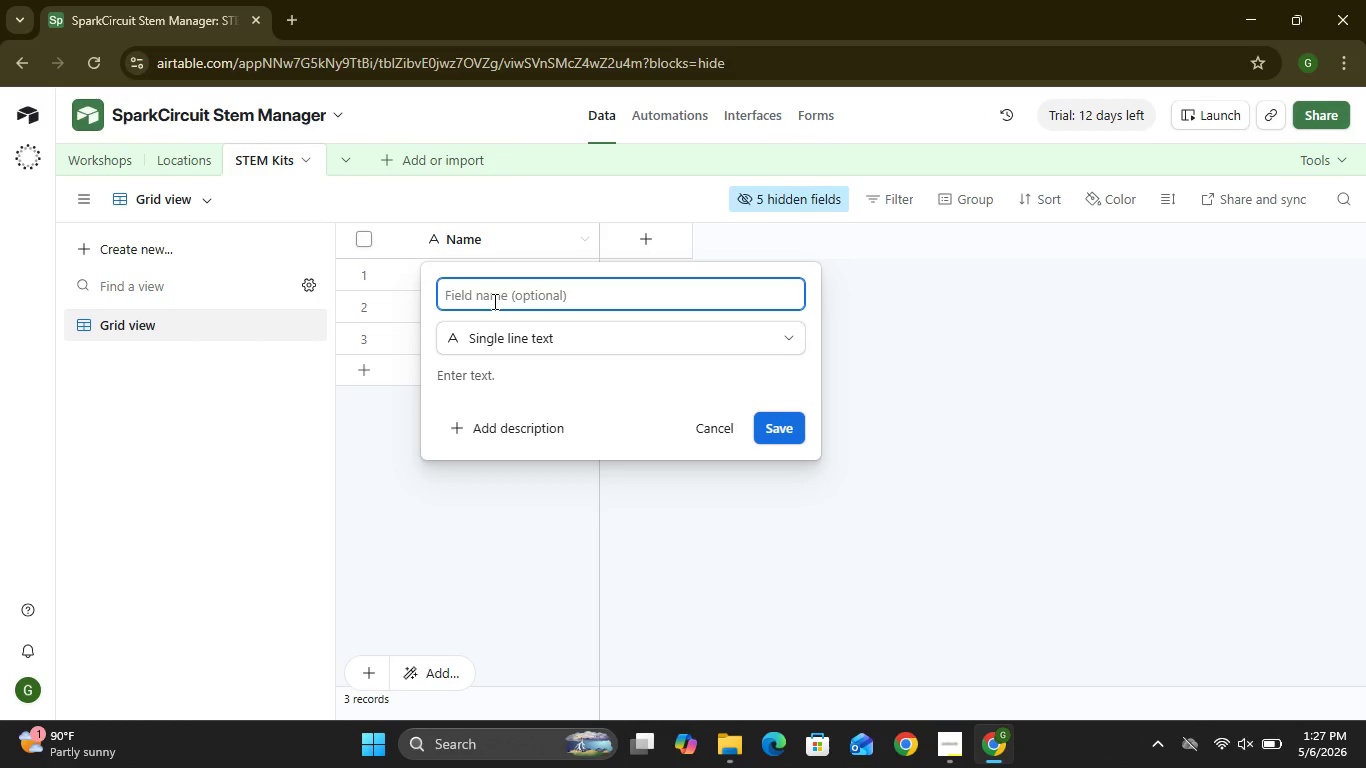 
key(Backspace)
 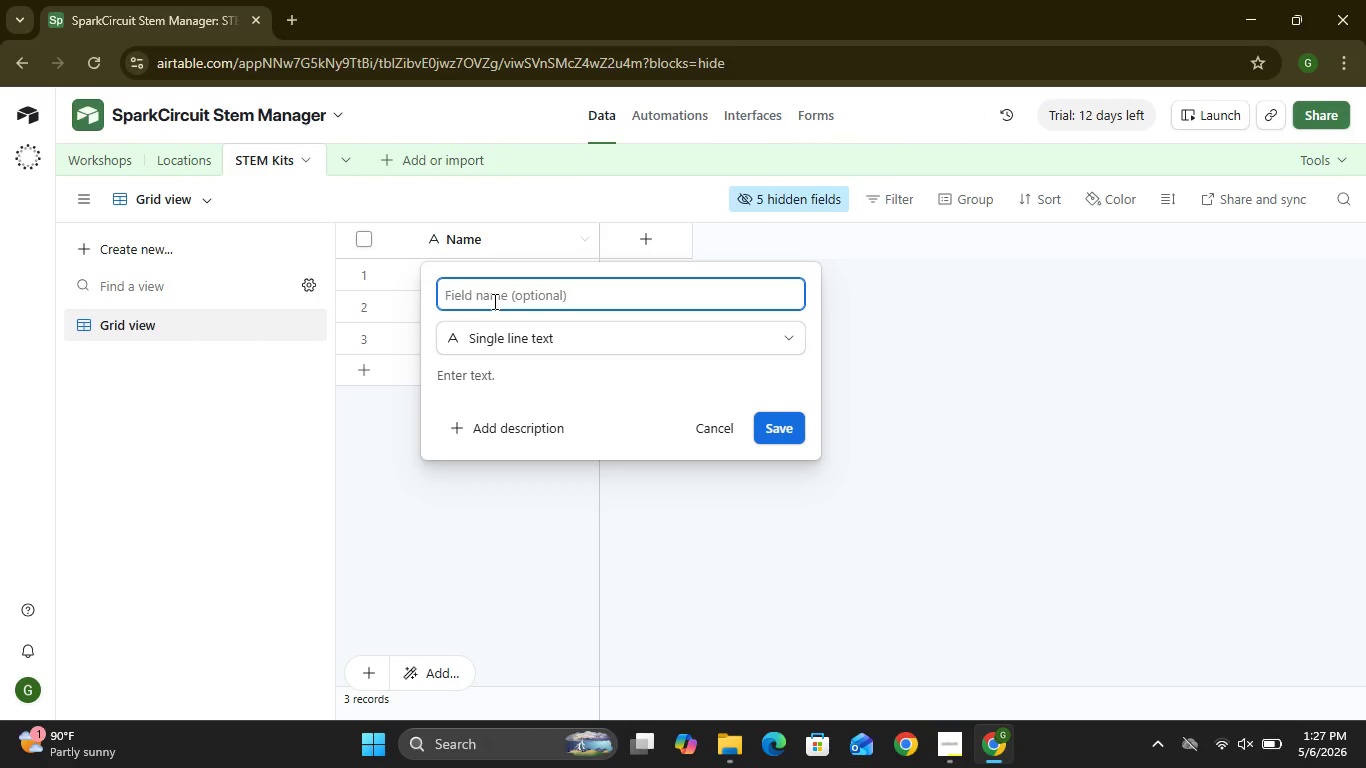 
type(Kit ID)
 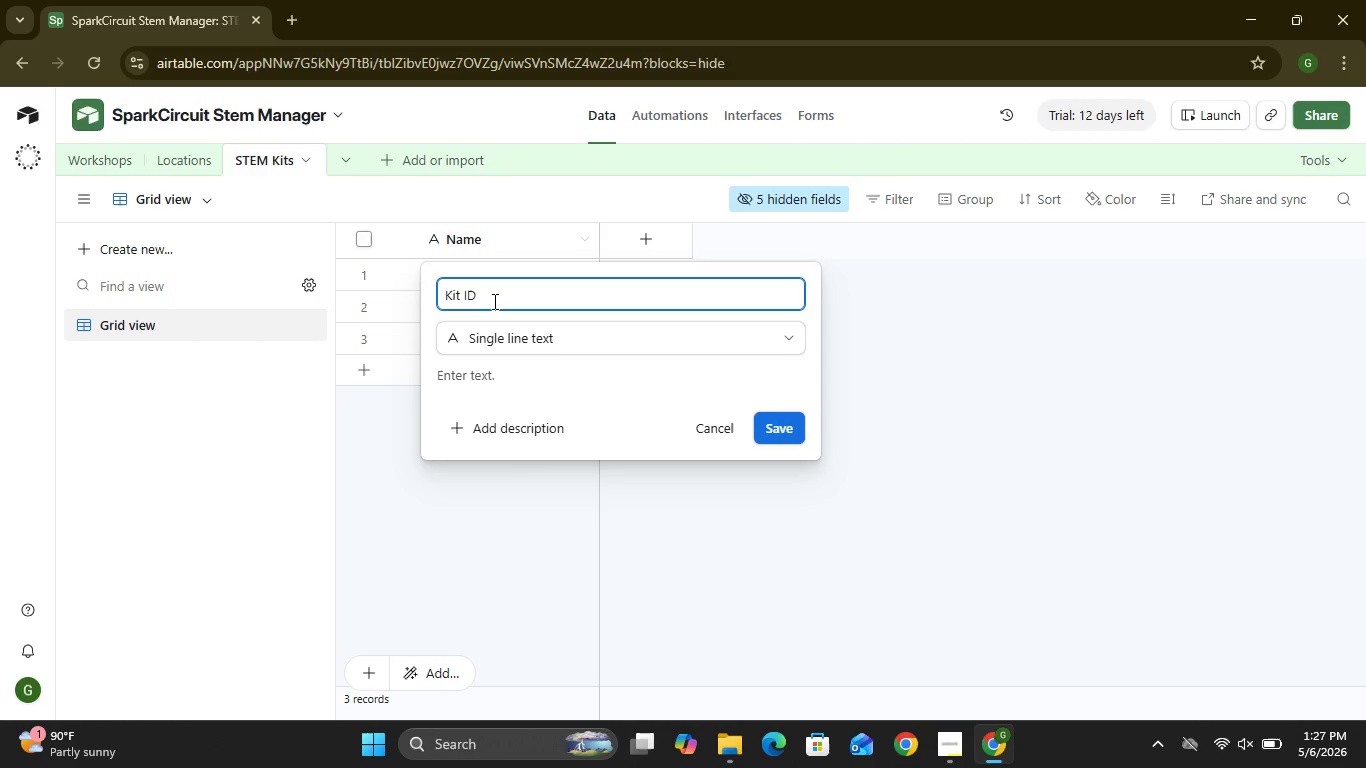 
wait(8.44)
 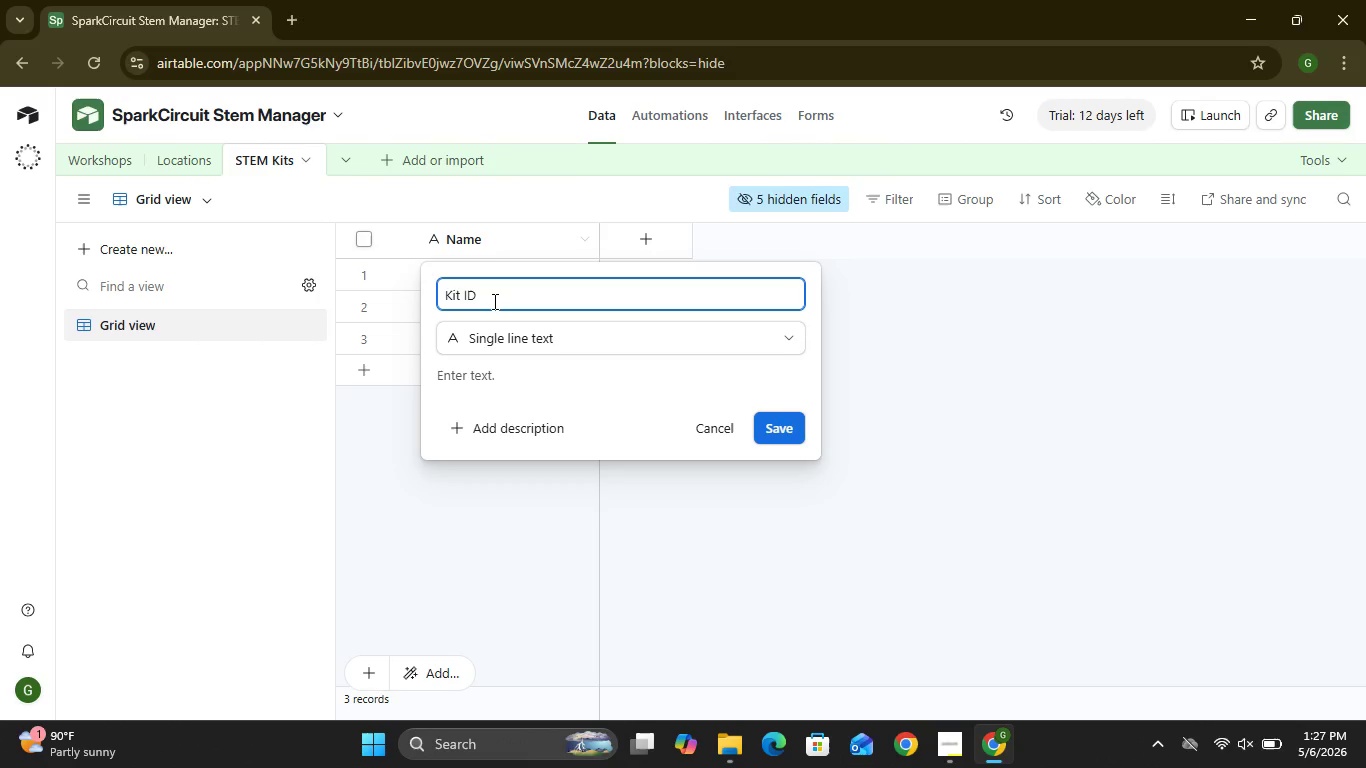 
left_click([781, 422])
 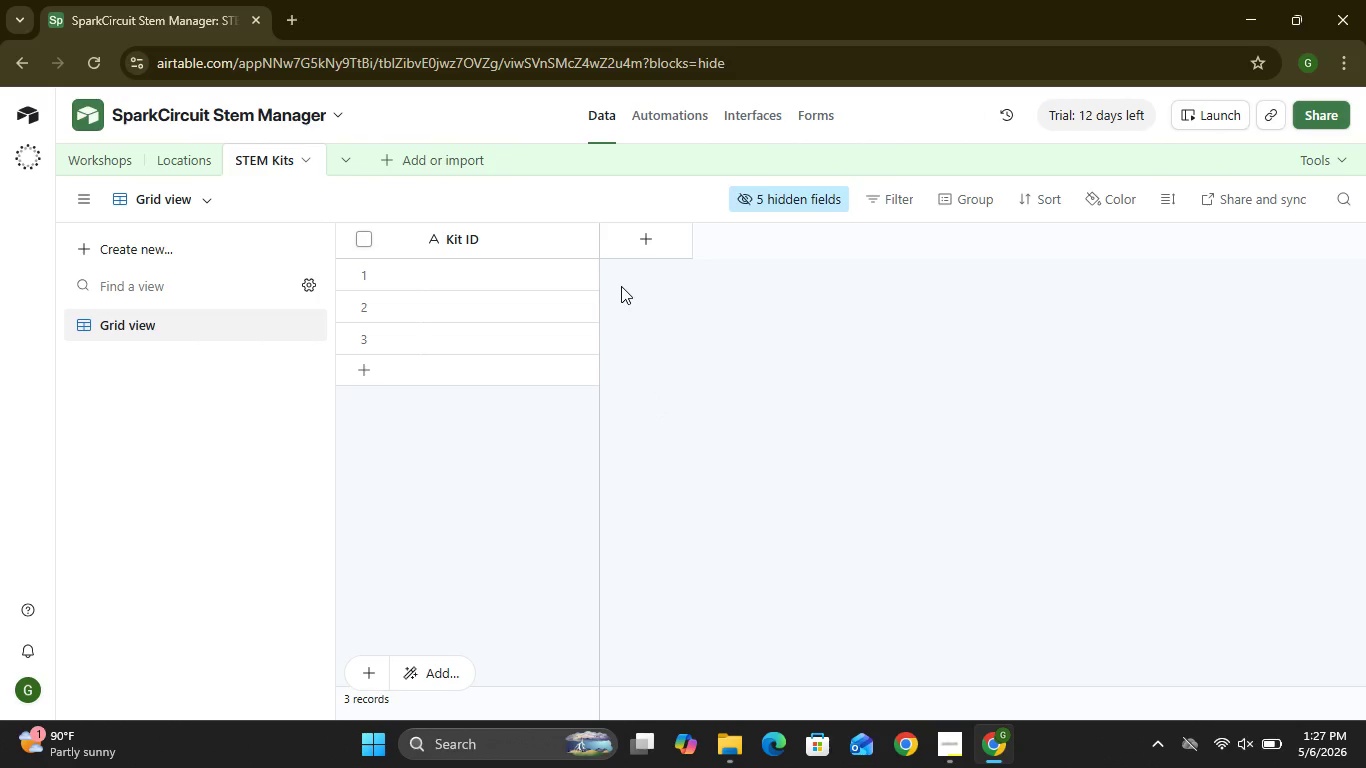 
wait(15.75)
 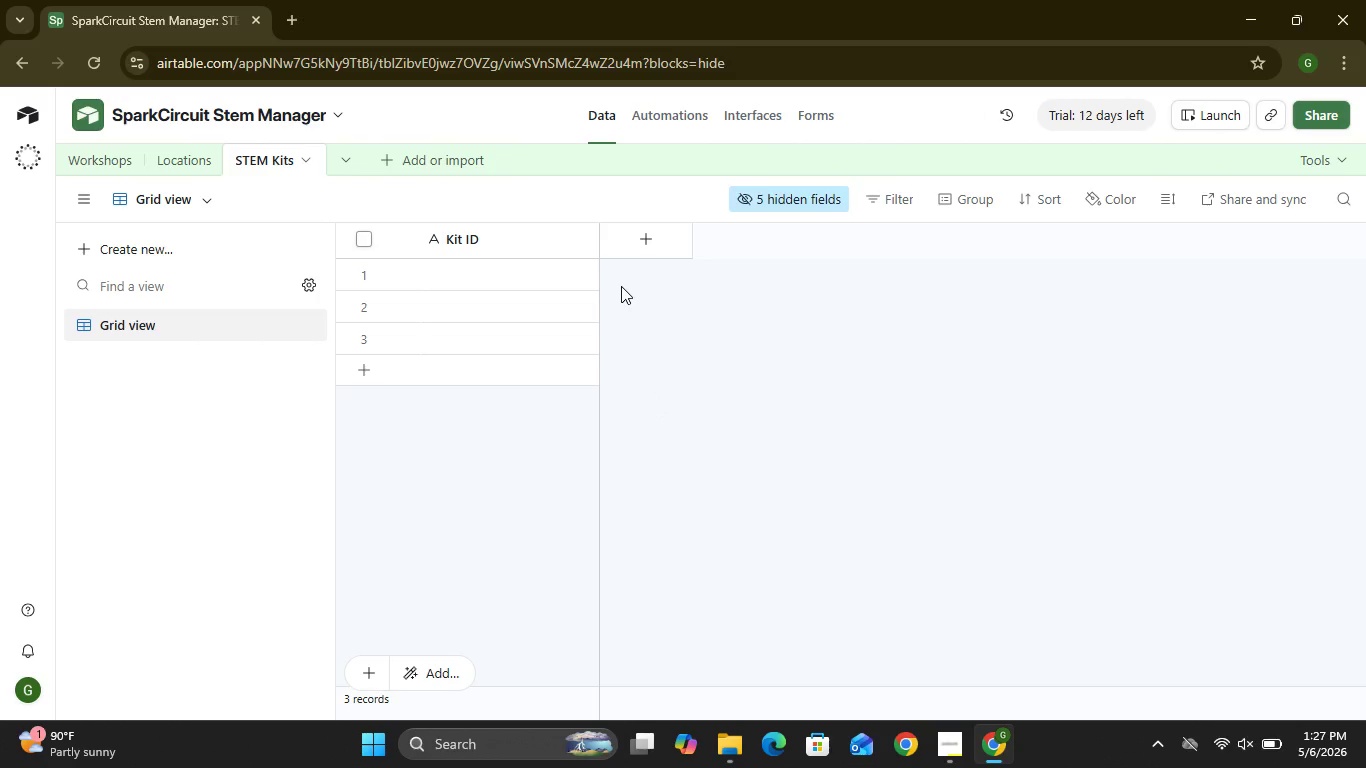 
double_click([439, 235])
 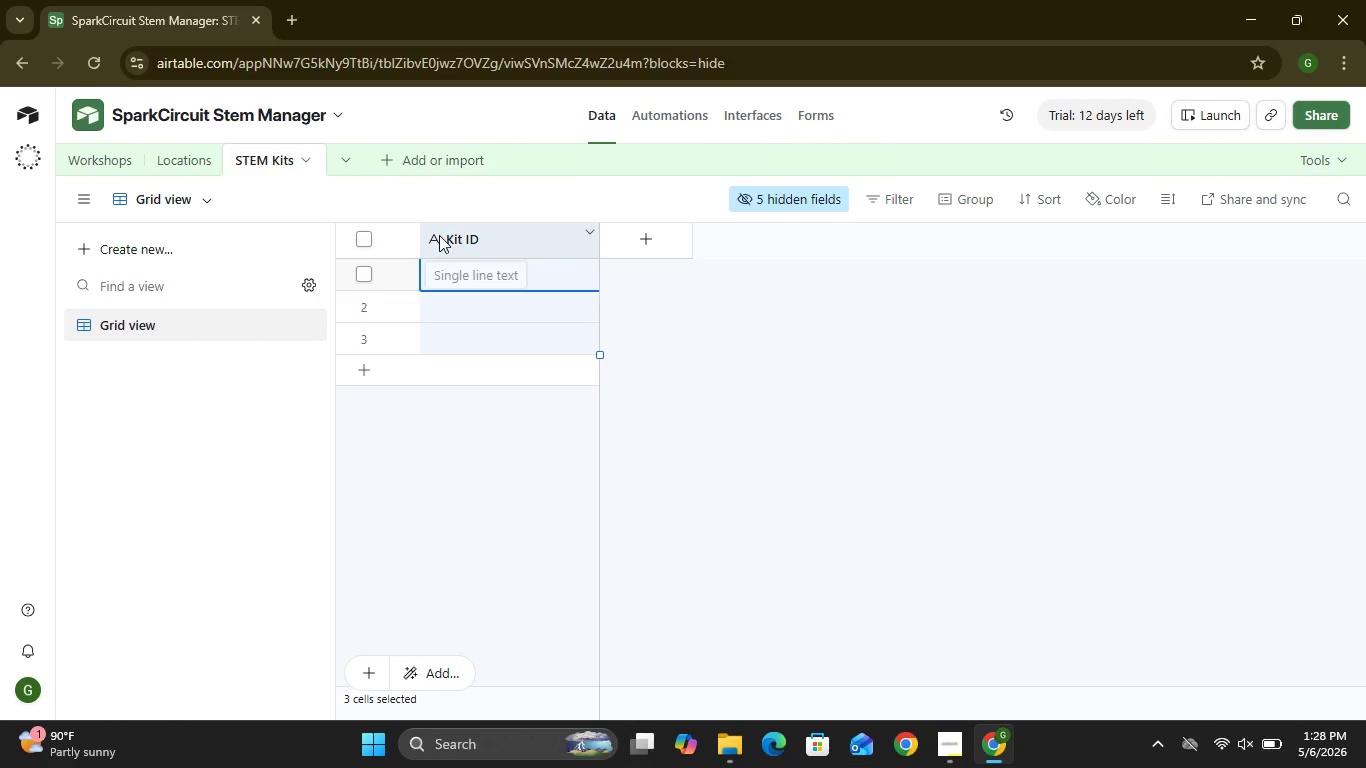 
triple_click([439, 235])
 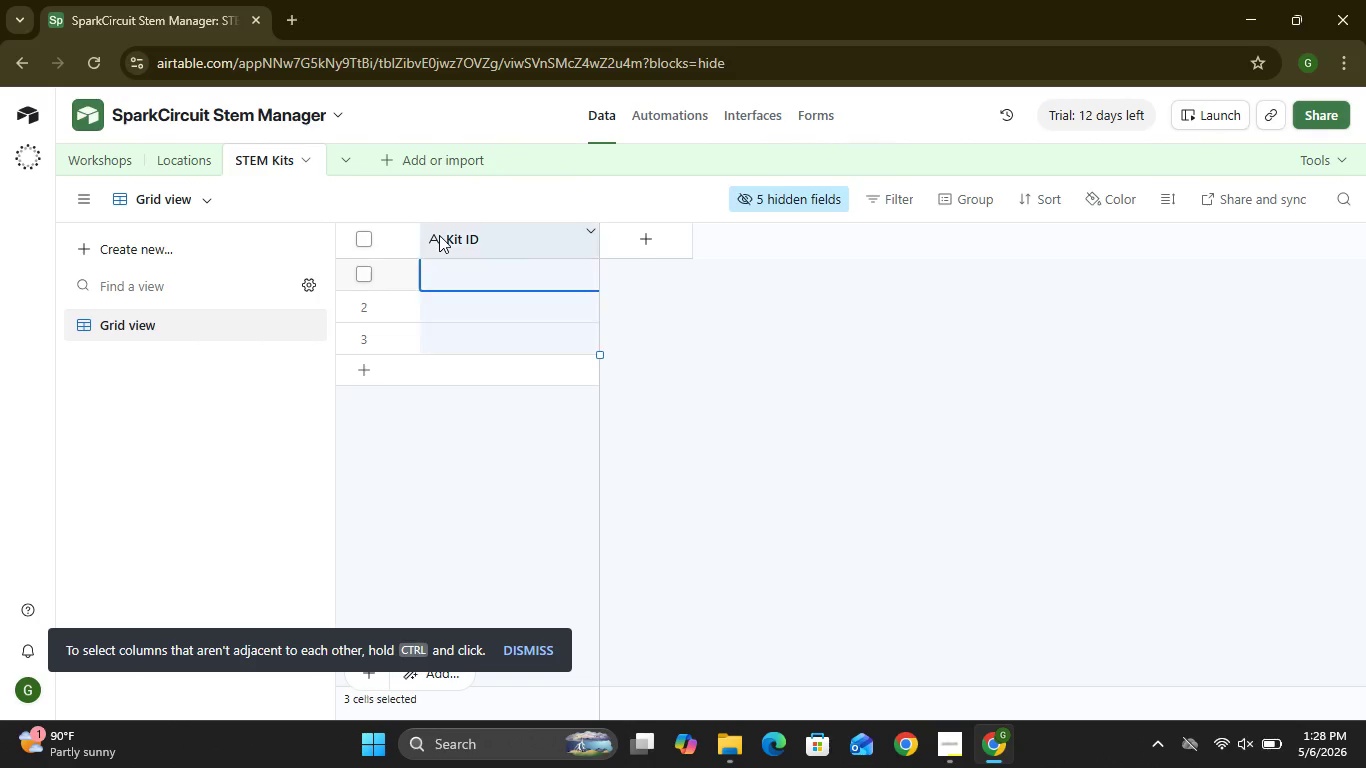 
double_click([439, 235])
 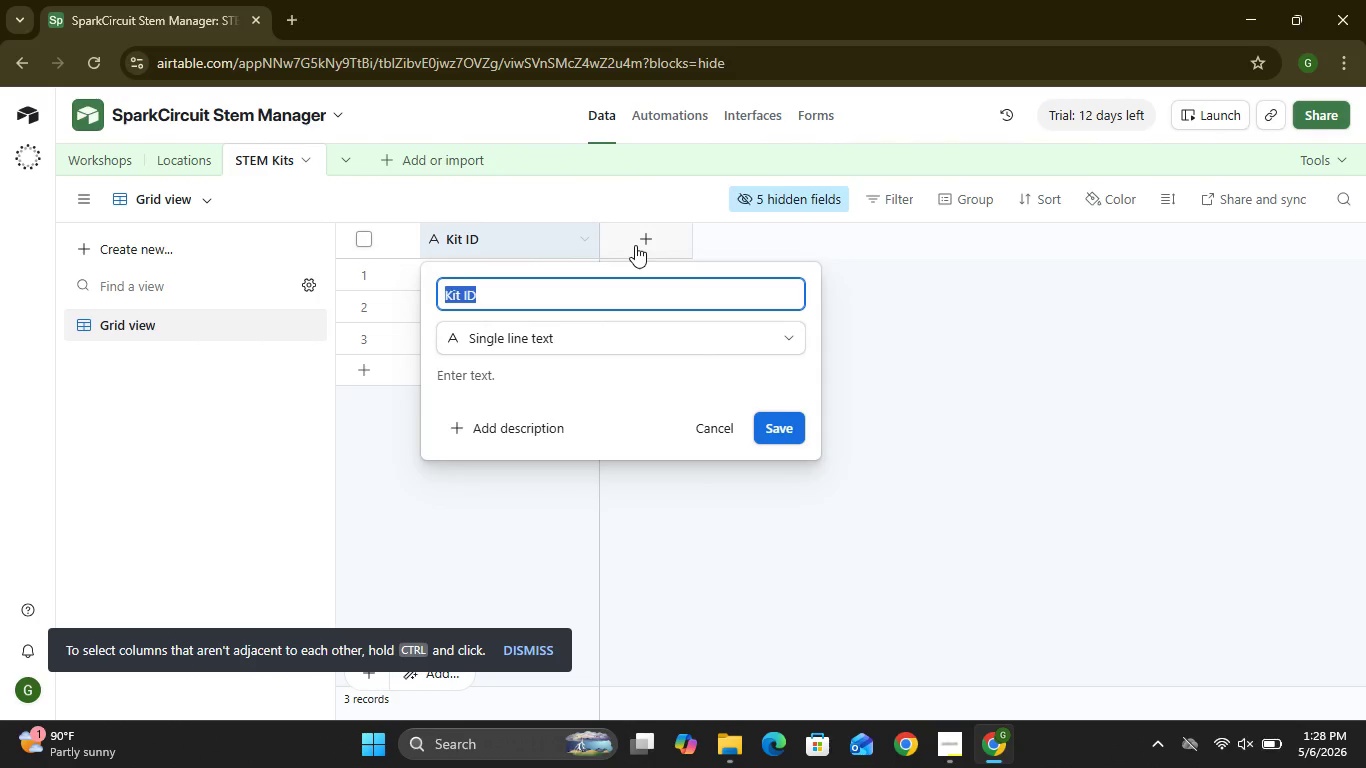 
left_click([635, 245])
 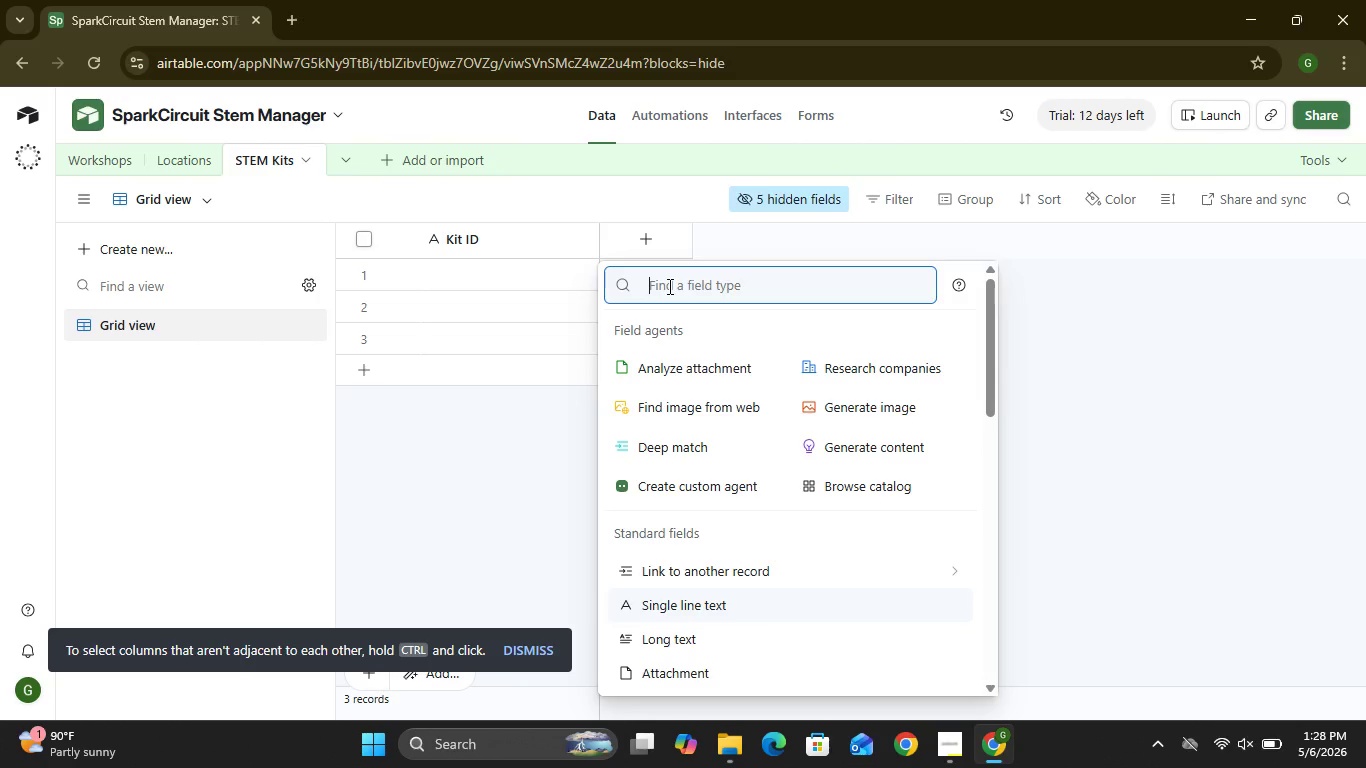 
wait(6.23)
 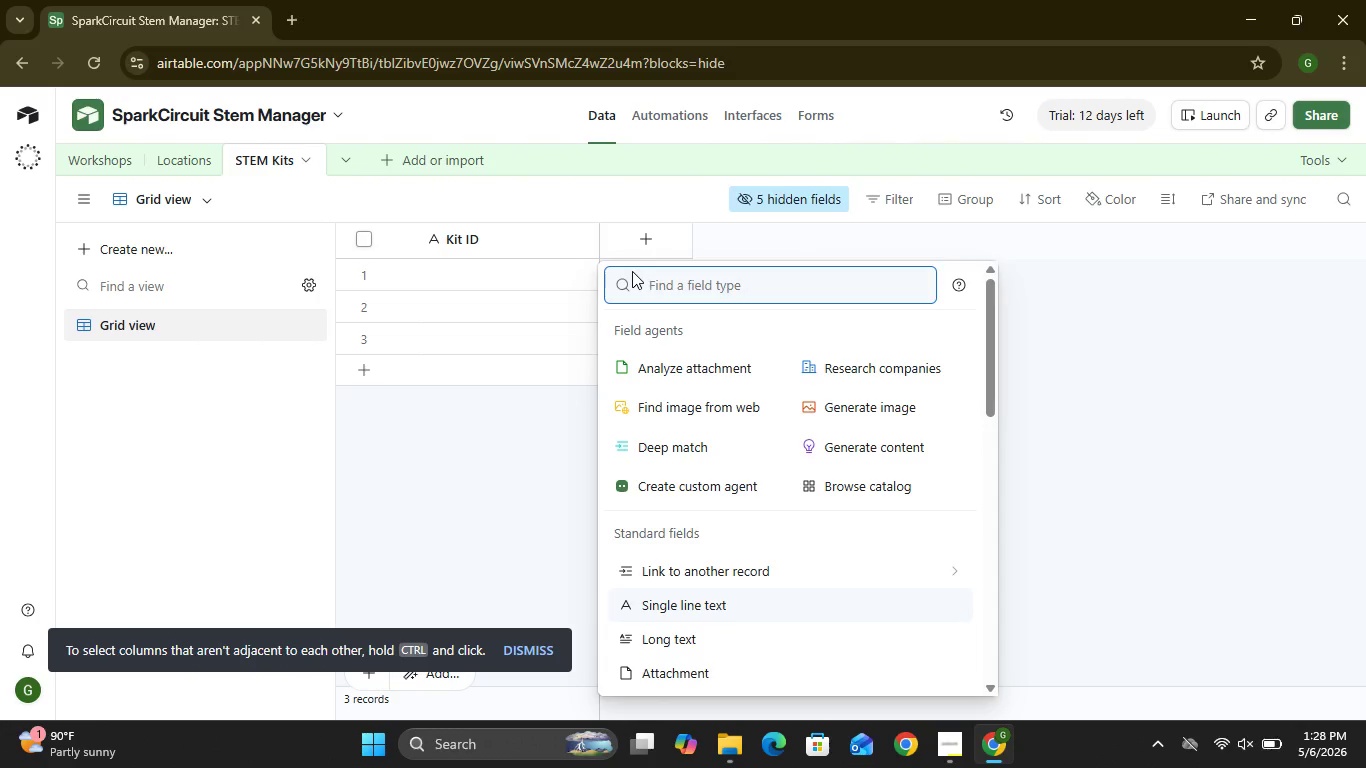 
mouse_move([688, 593])
 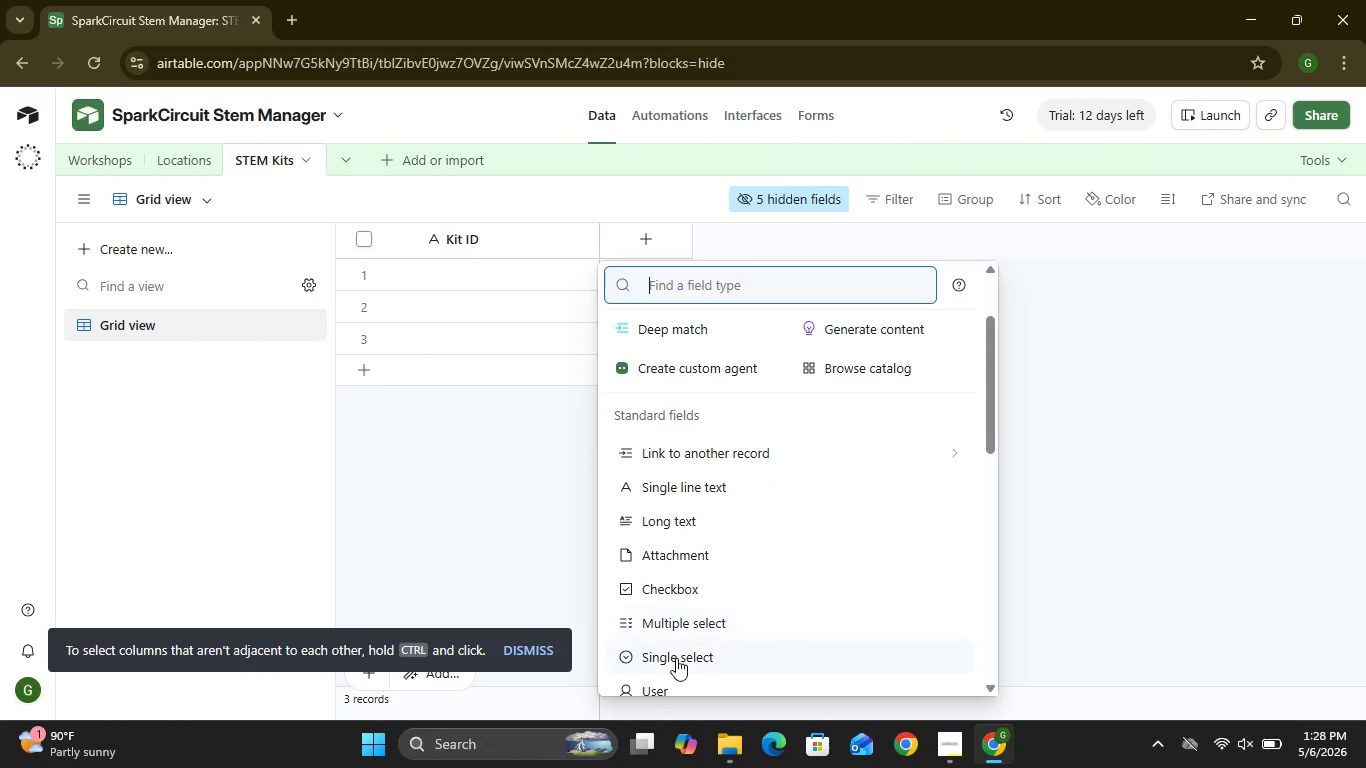 
left_click([676, 658])
 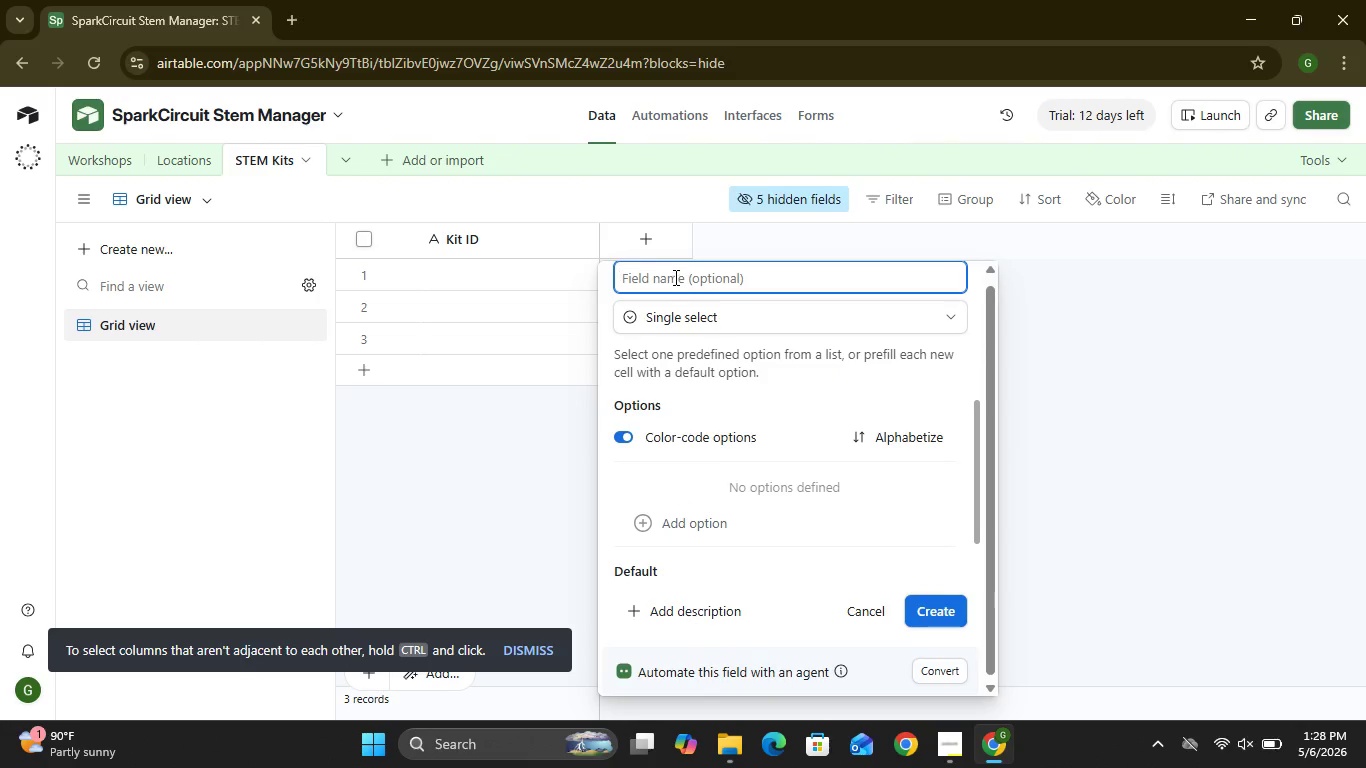 
left_click([674, 275])
 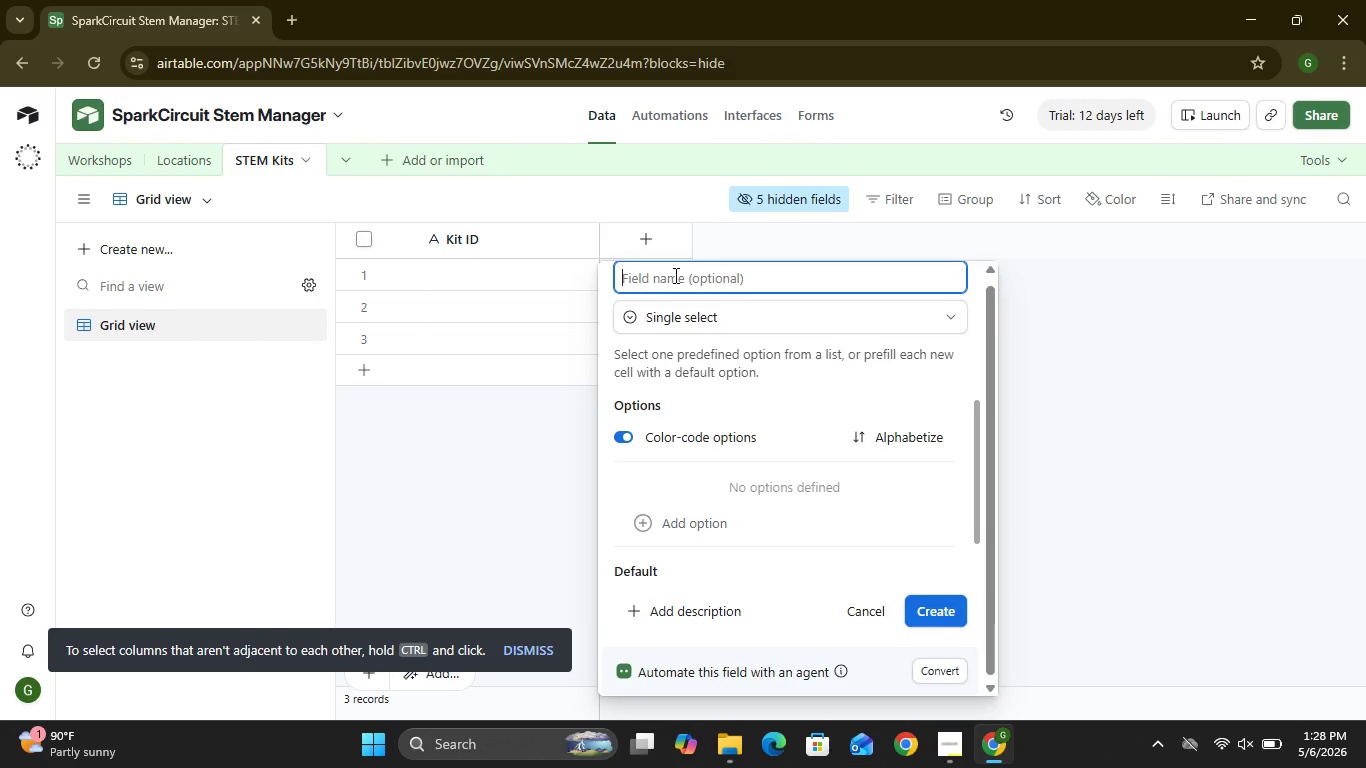 
type(KIT)
 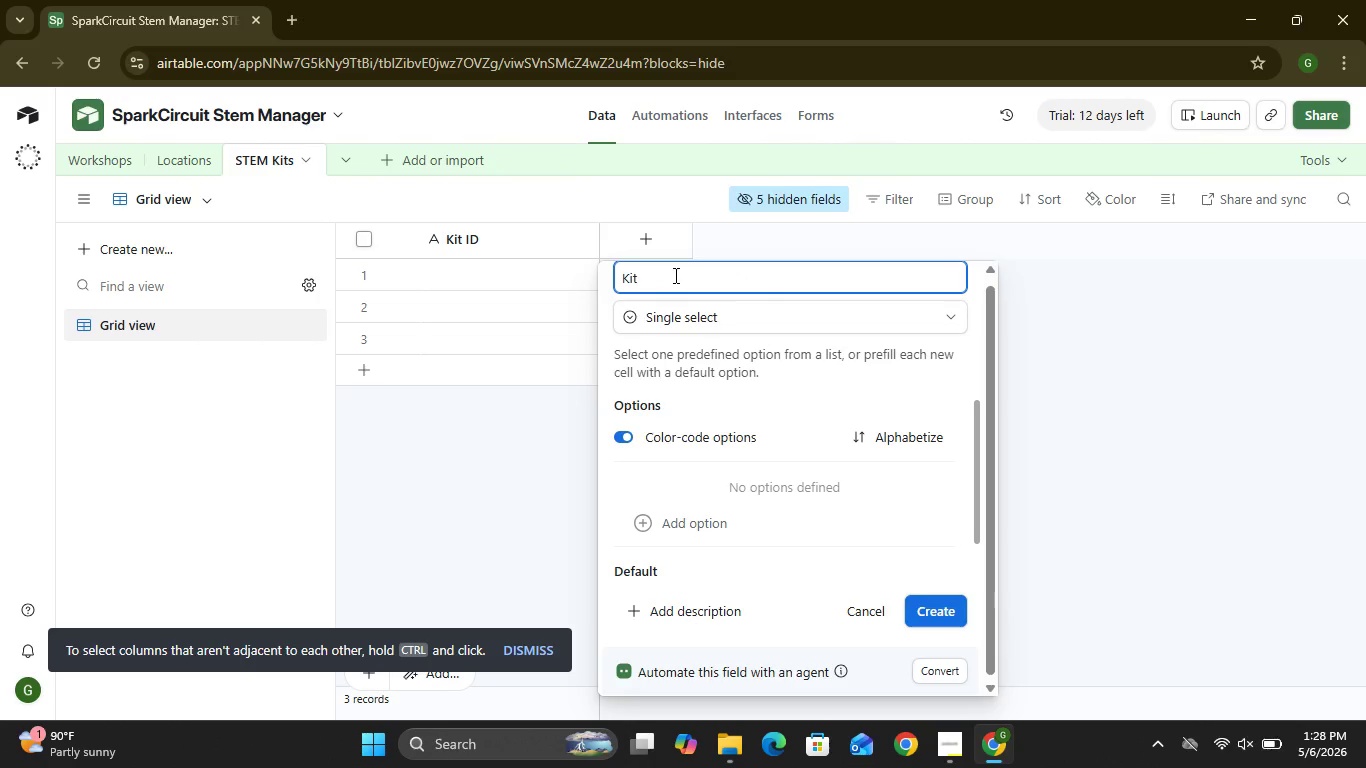 
type( Type)
 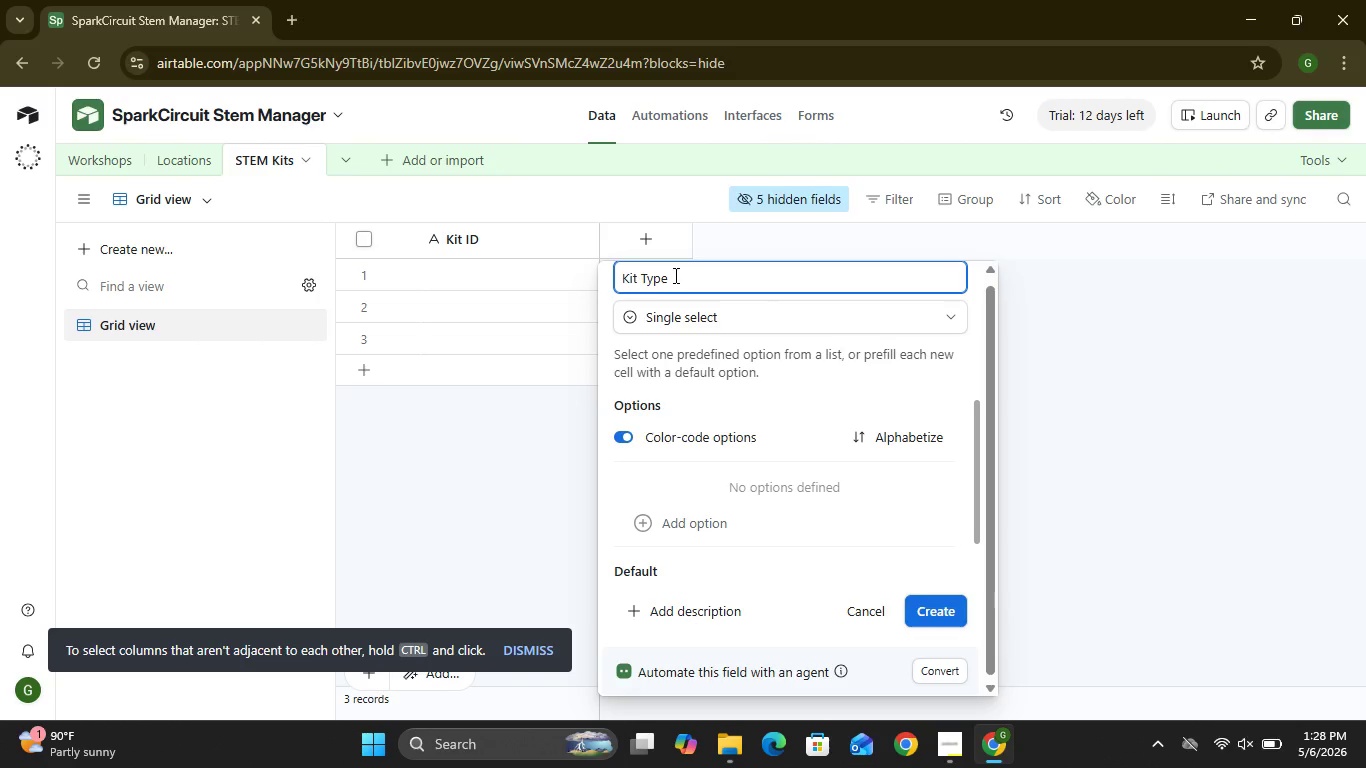 
wait(5.11)
 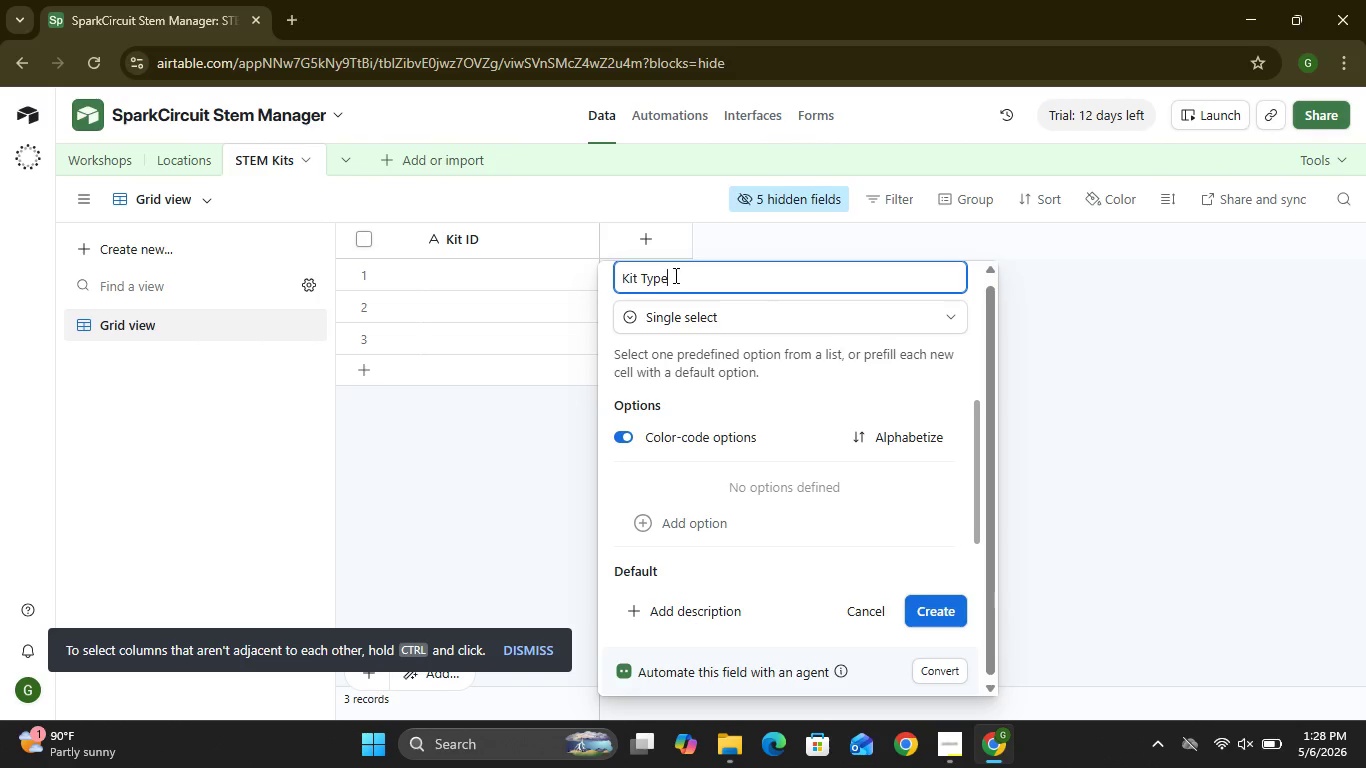 
left_click([697, 514])
 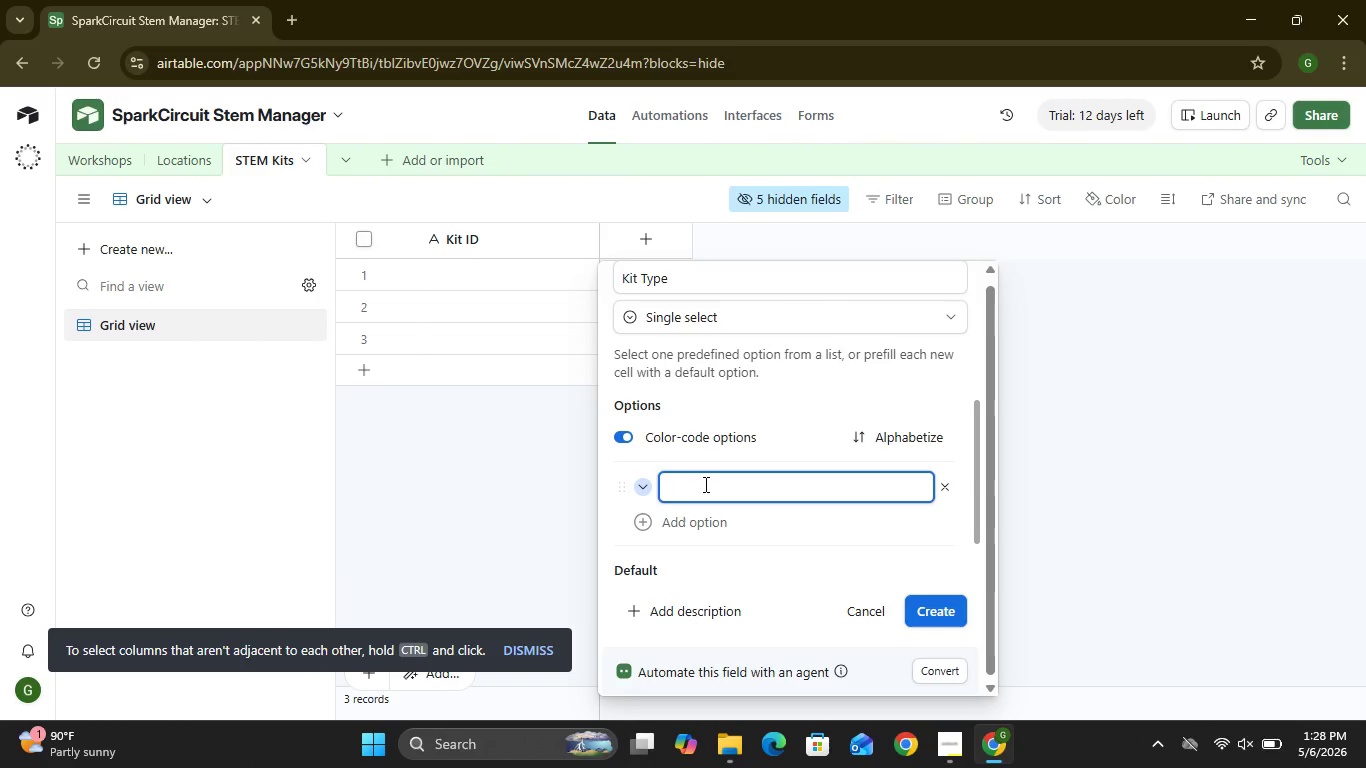 
left_click([704, 484])
 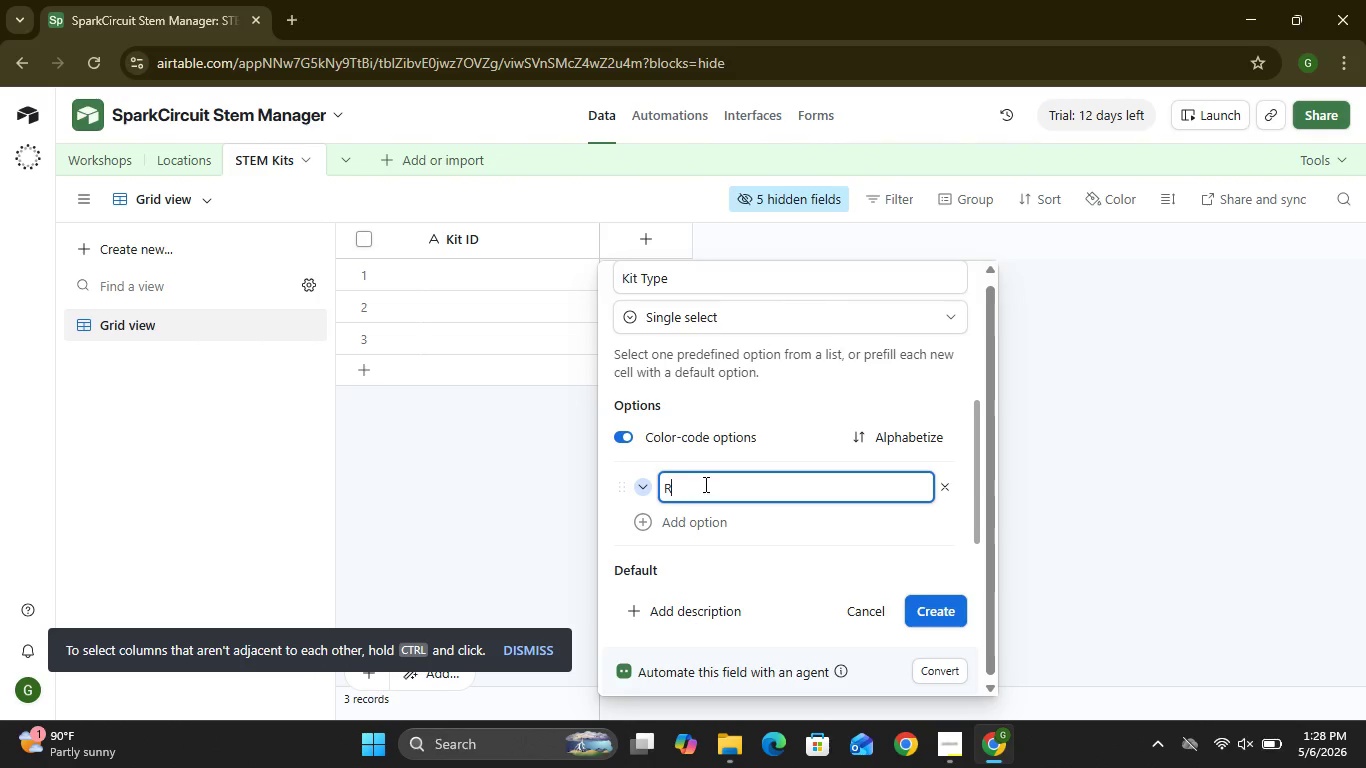 
type(Rob)
 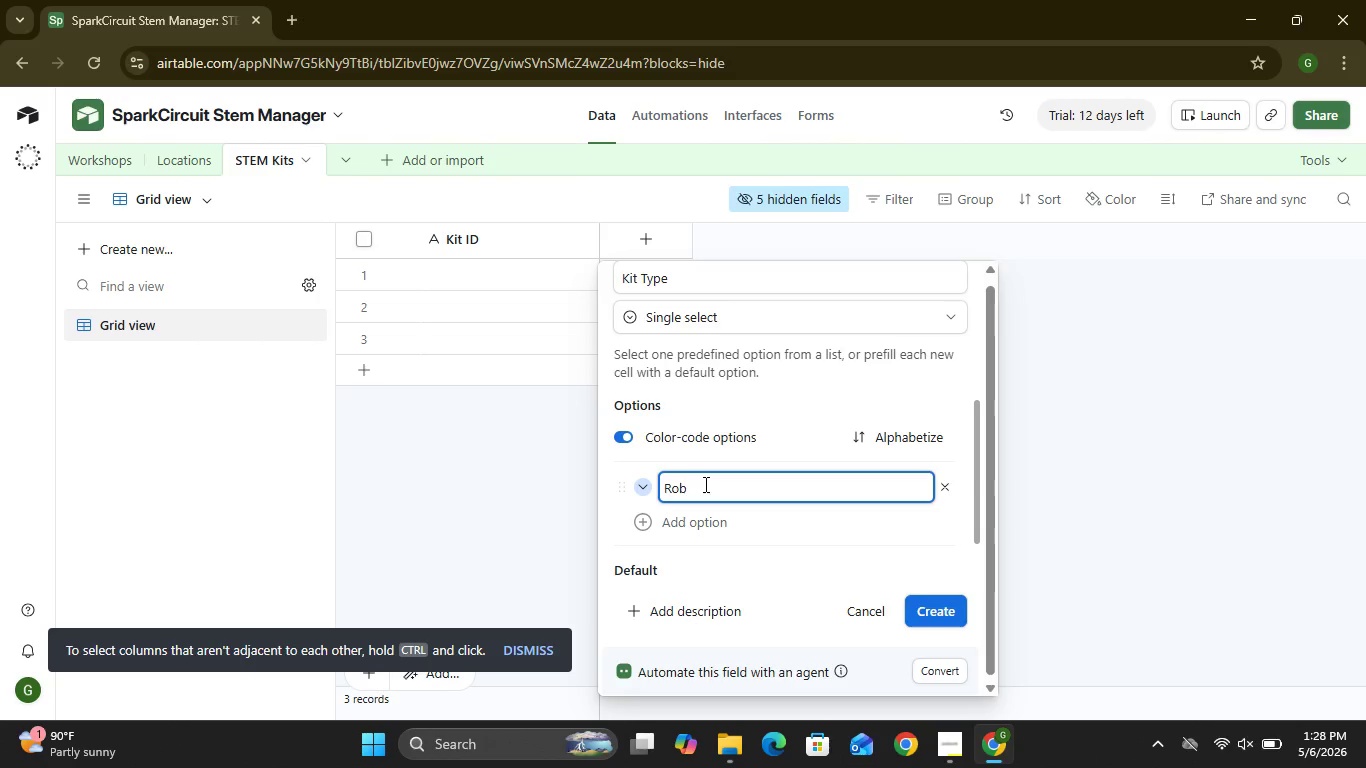 
type(otics)
 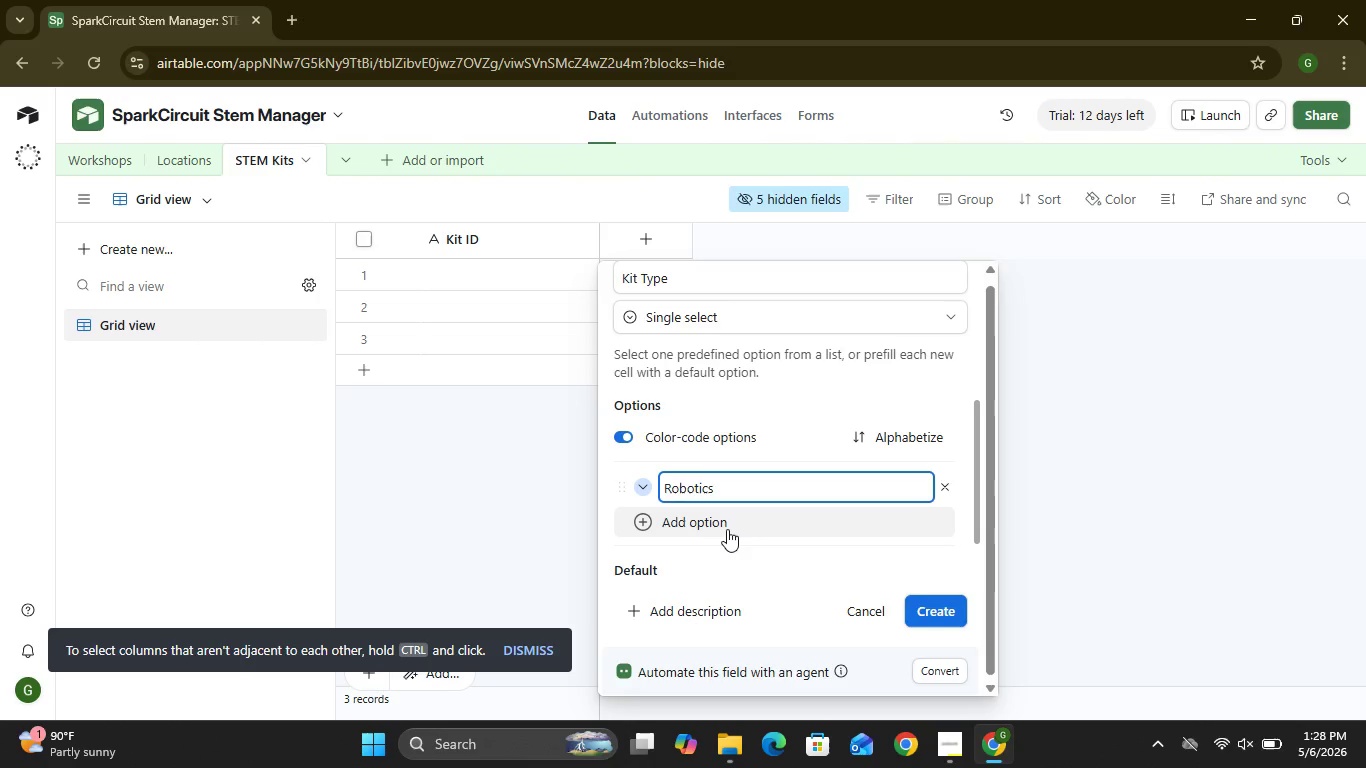 
left_click([727, 529])
 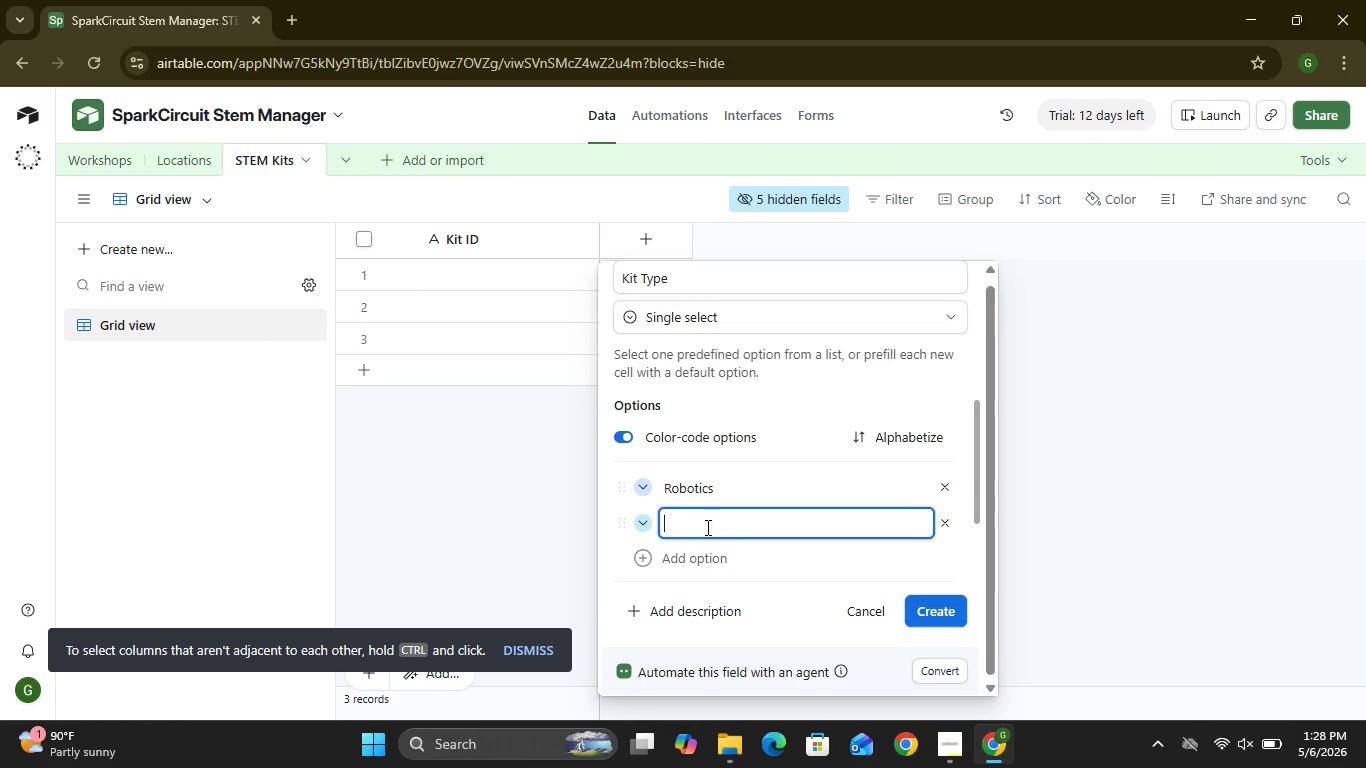 
type(Boi)
key(Backspace)
key(Backspace)
type(io)
 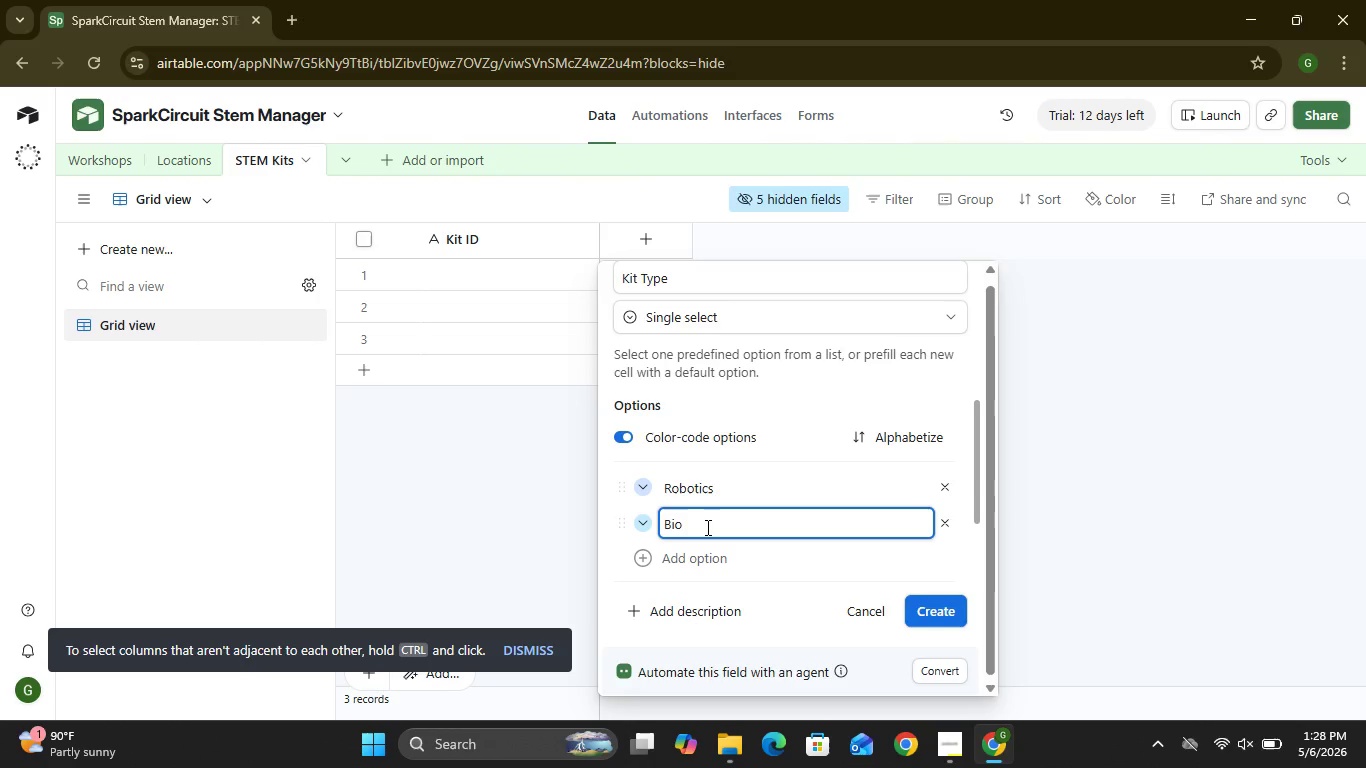 
type(-Lab)
 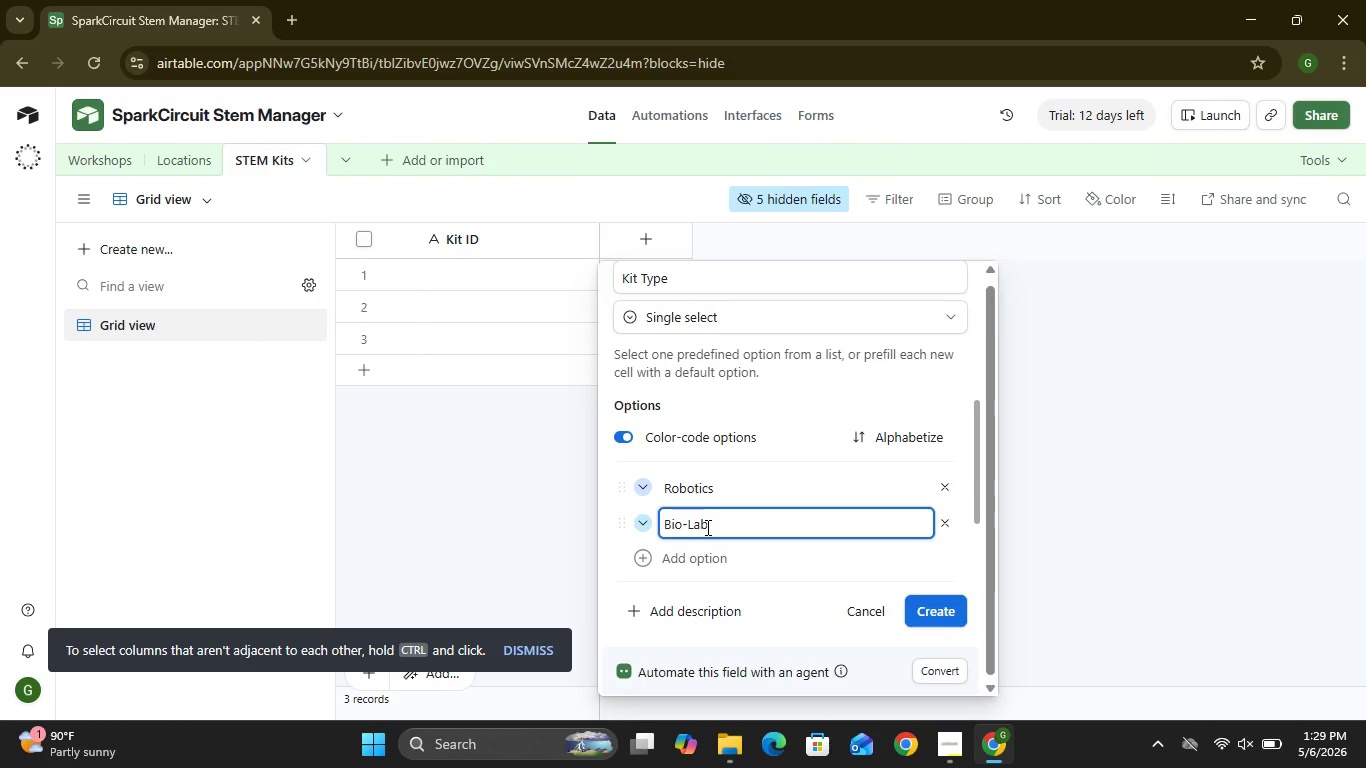 
left_click_drag(start_coordinate=[706, 527], to_coordinate=[646, 560])
 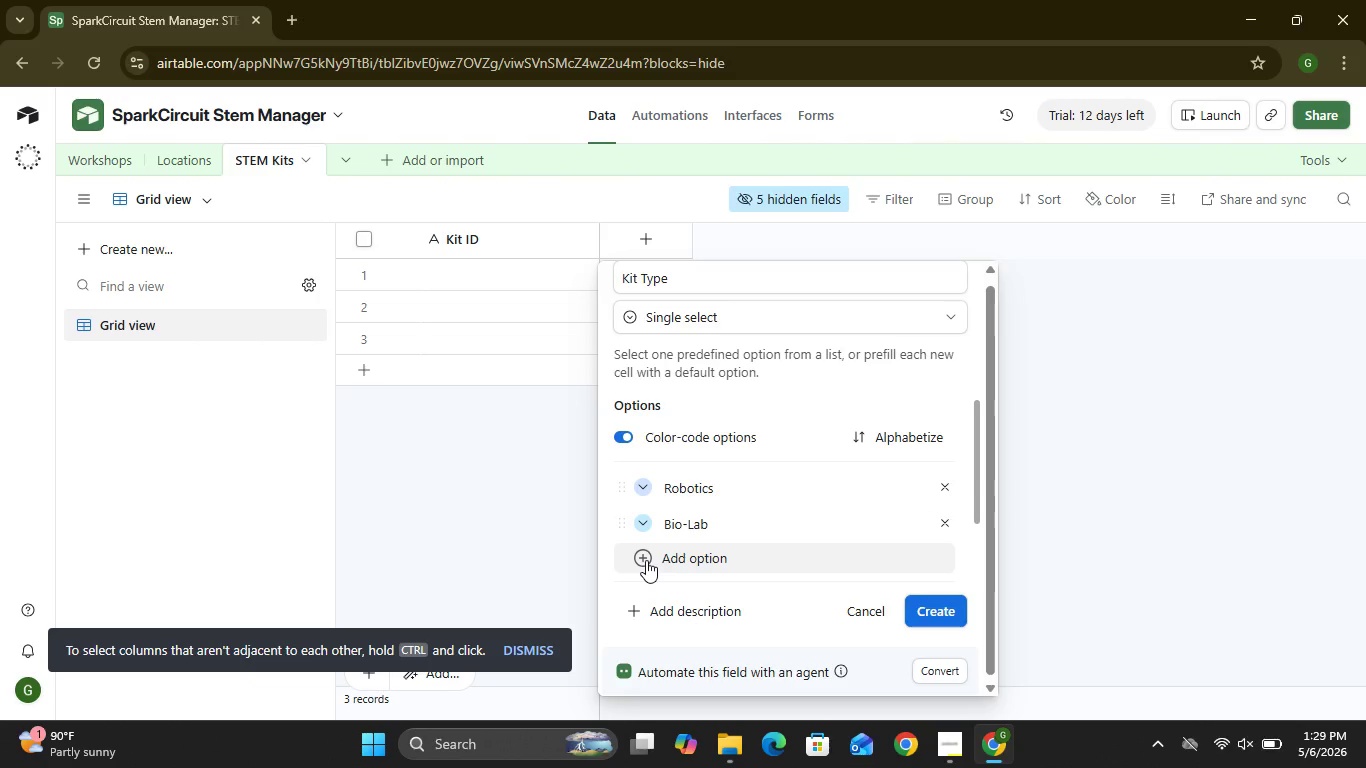 
left_click([646, 560])
 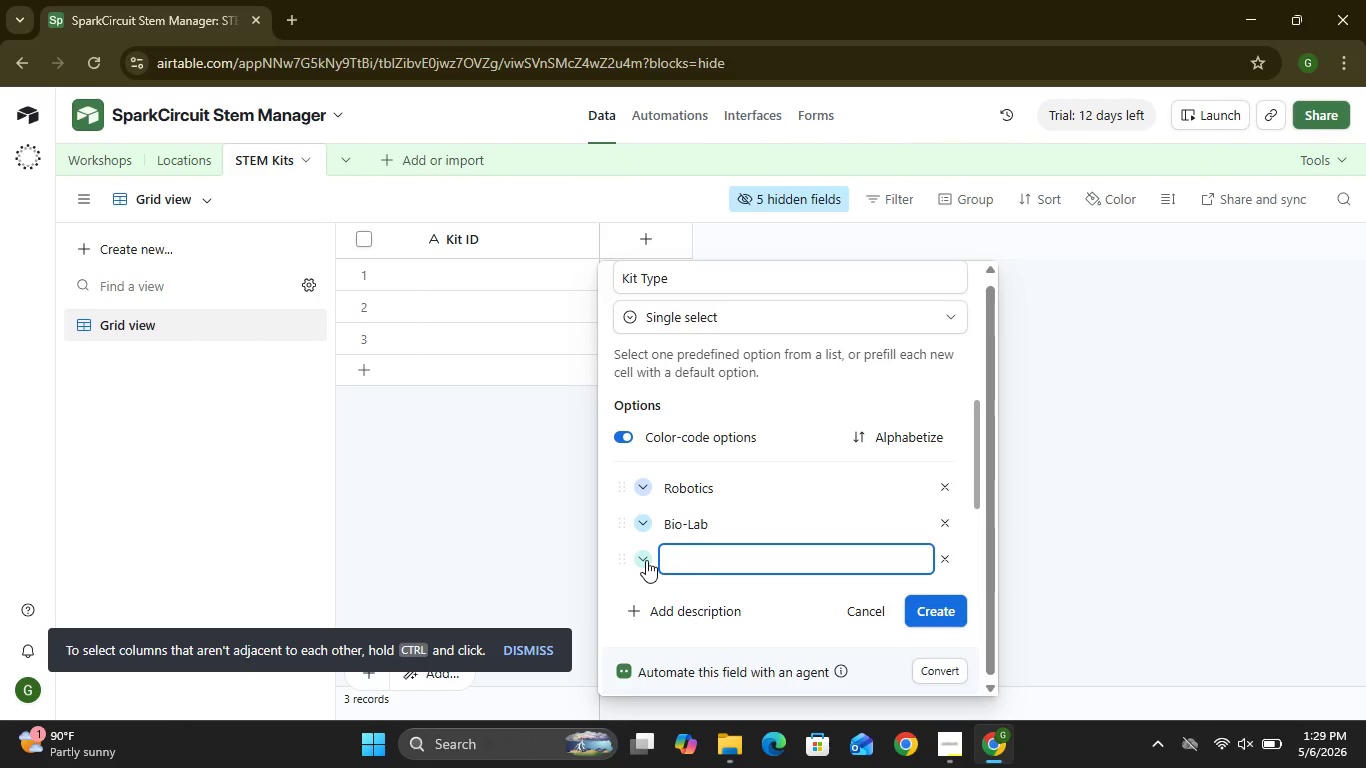 
type(Cod)
 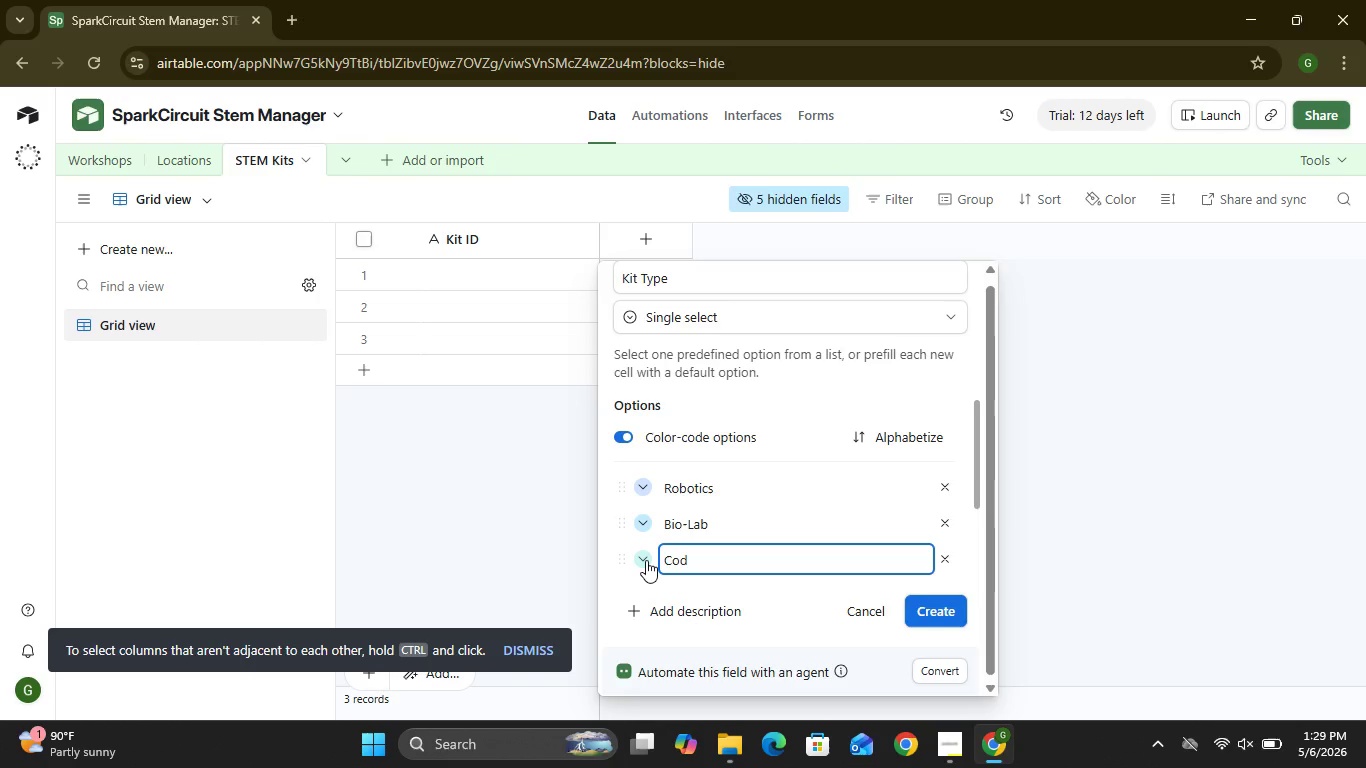 
type(ing)
 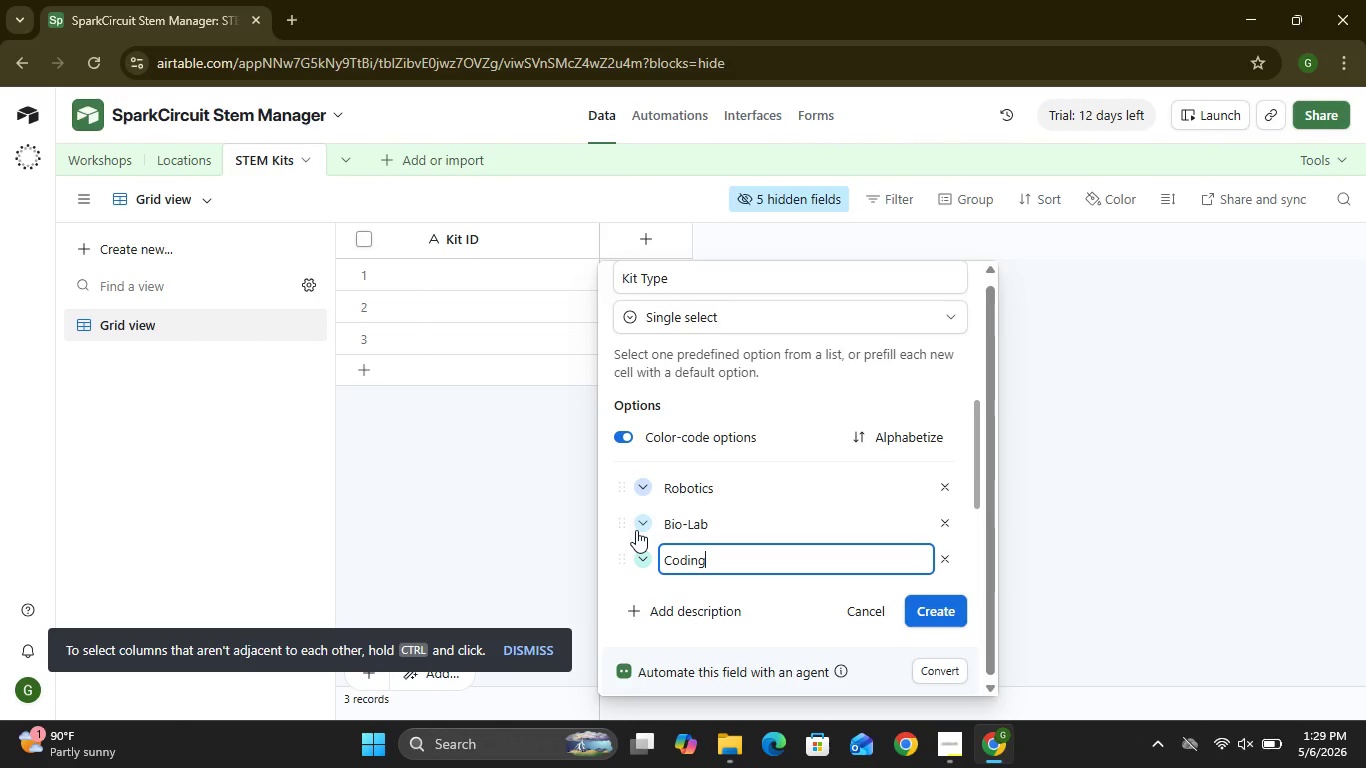 
wait(5.26)
 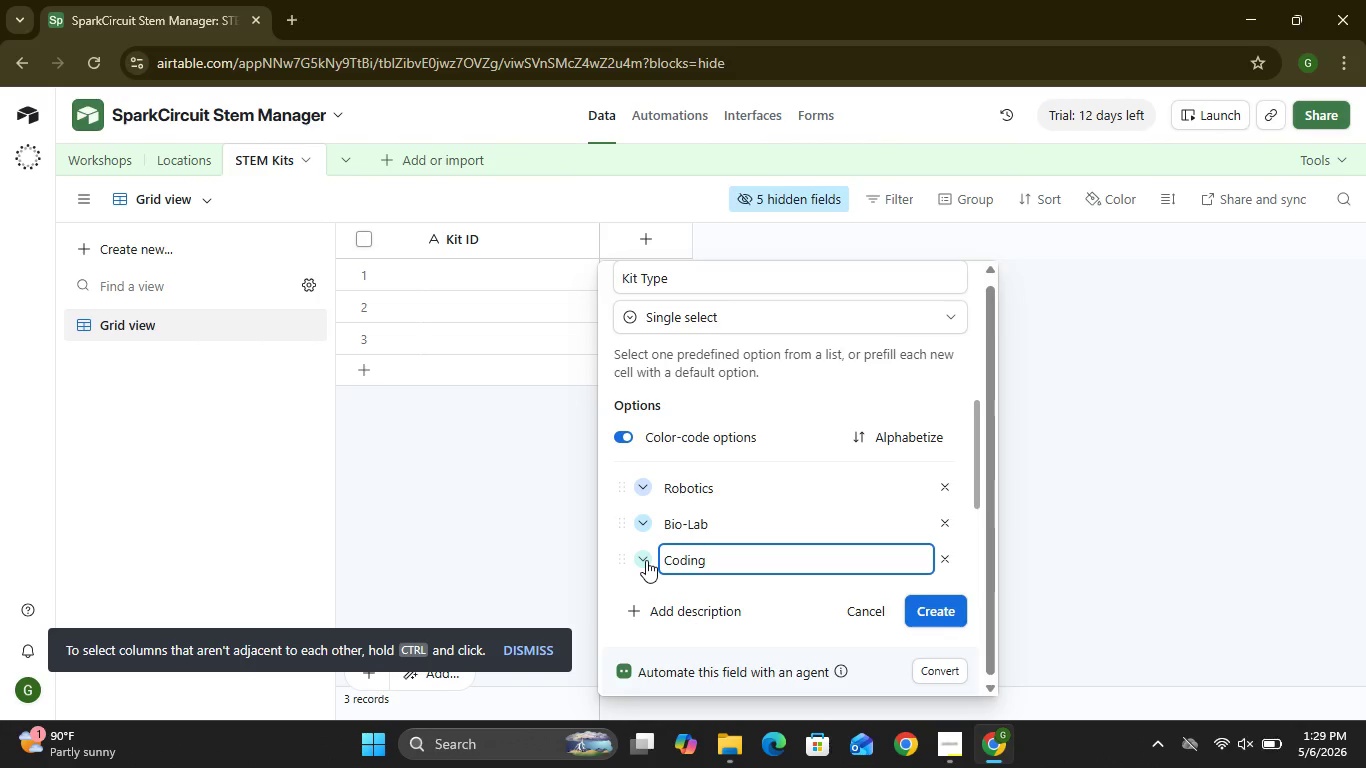 
mouse_move([744, 577])
 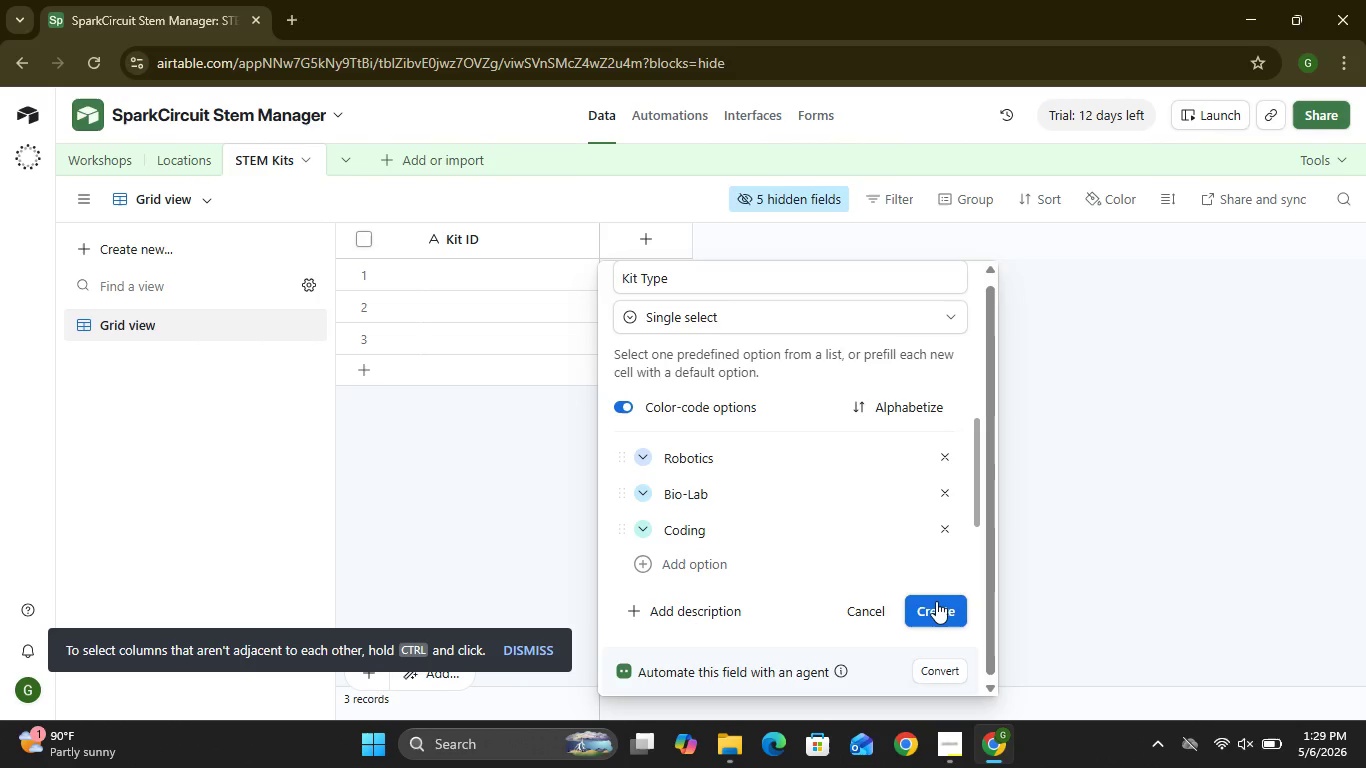 
left_click([936, 601])
 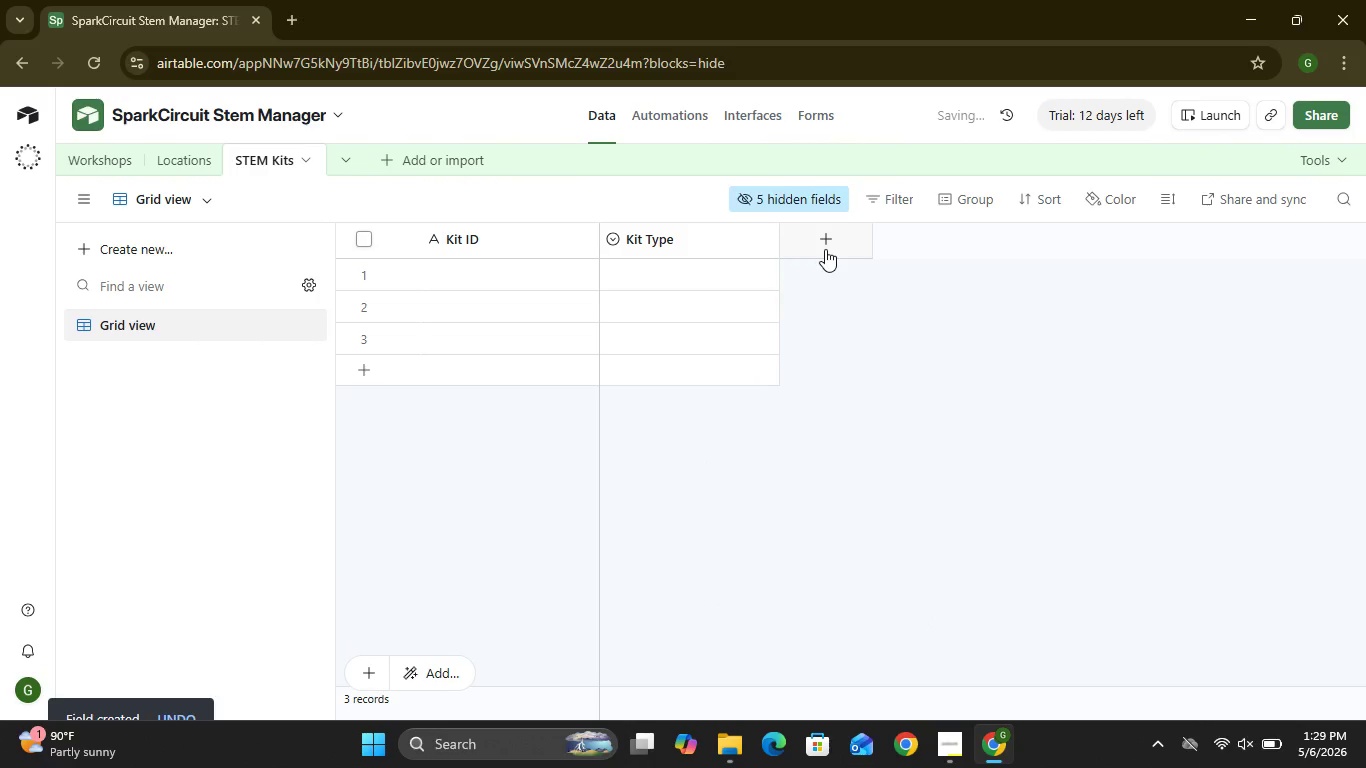 
left_click([825, 249])
 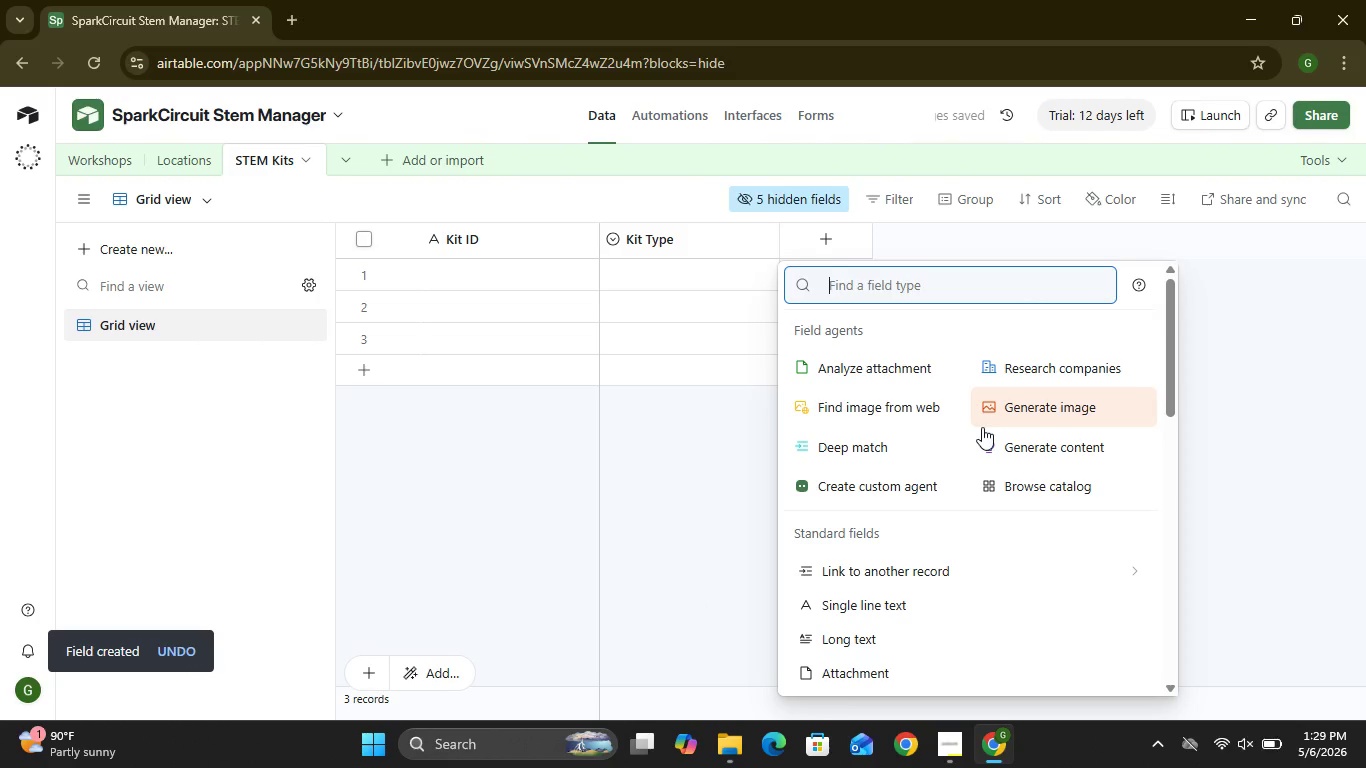 
wait(5.86)
 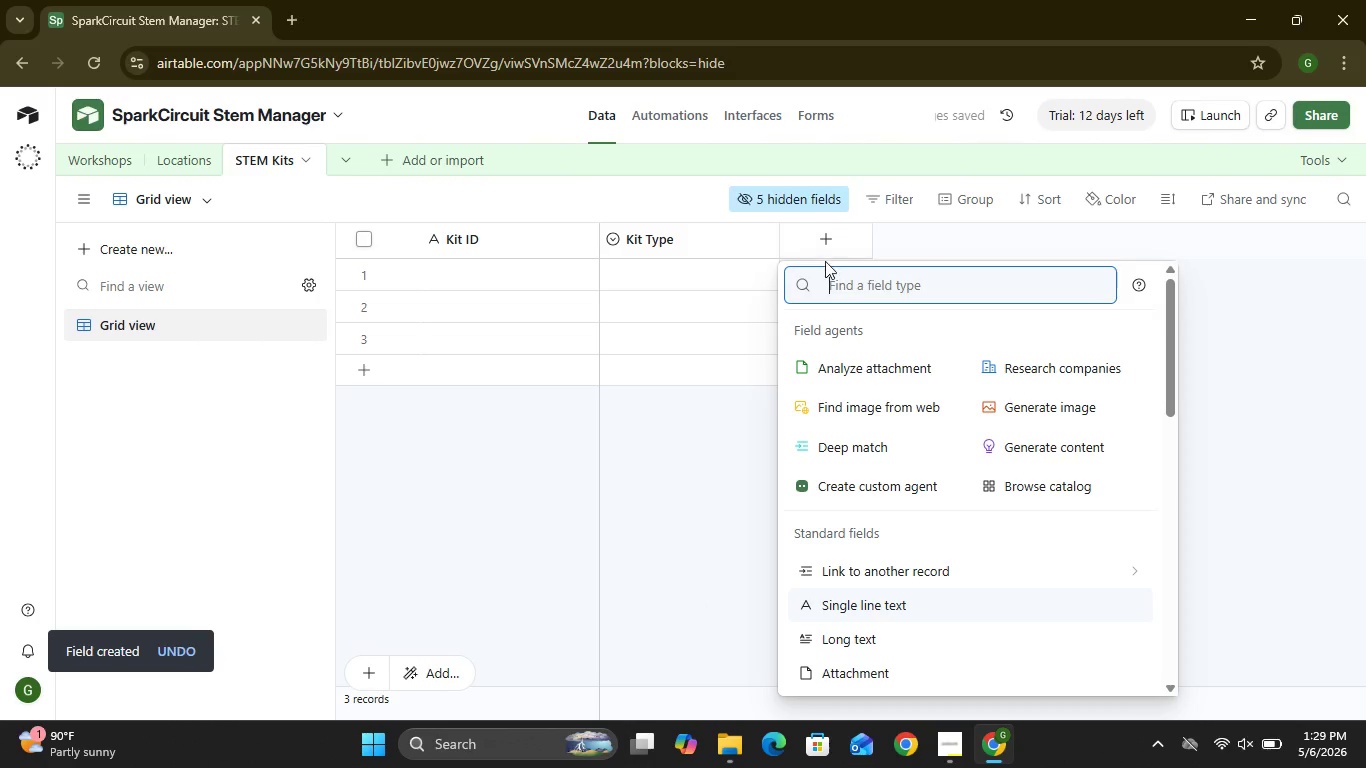 
mouse_move([897, 563])
 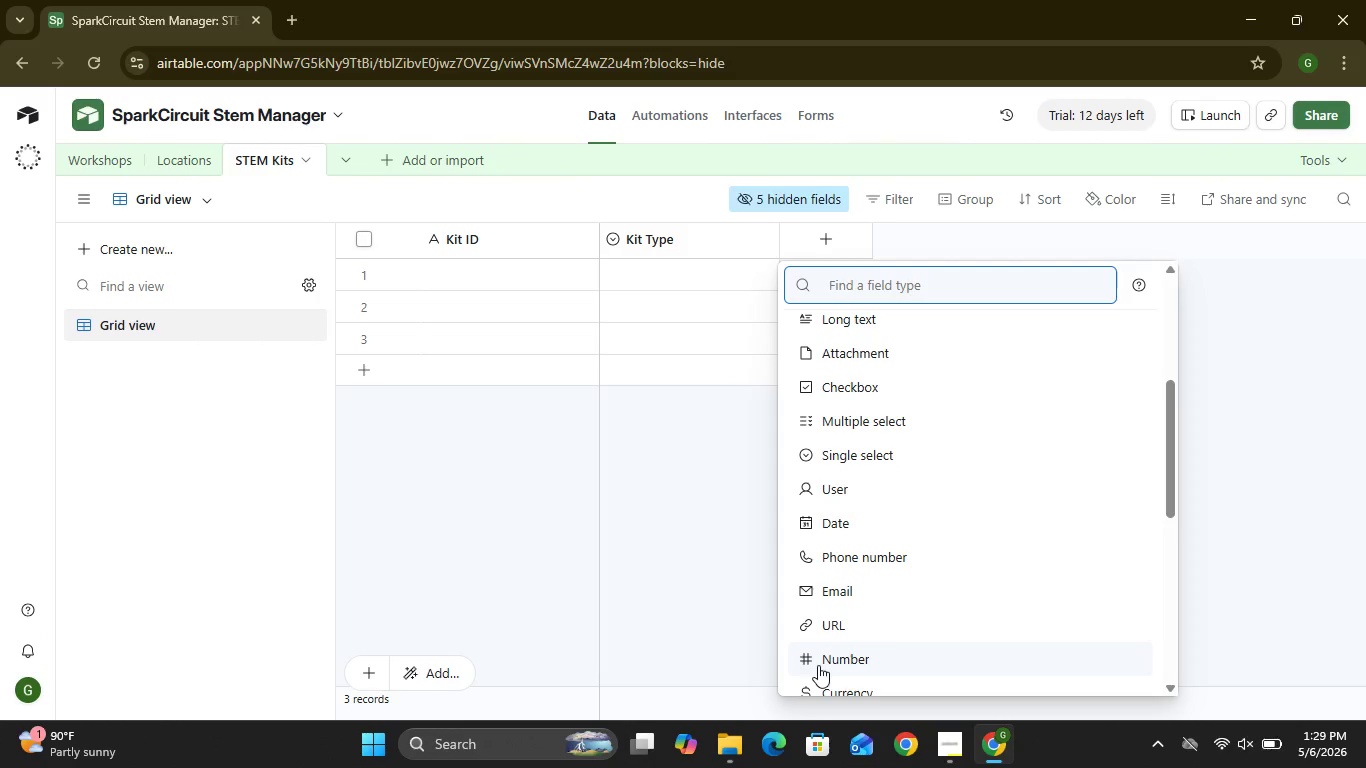 
left_click([818, 665])
 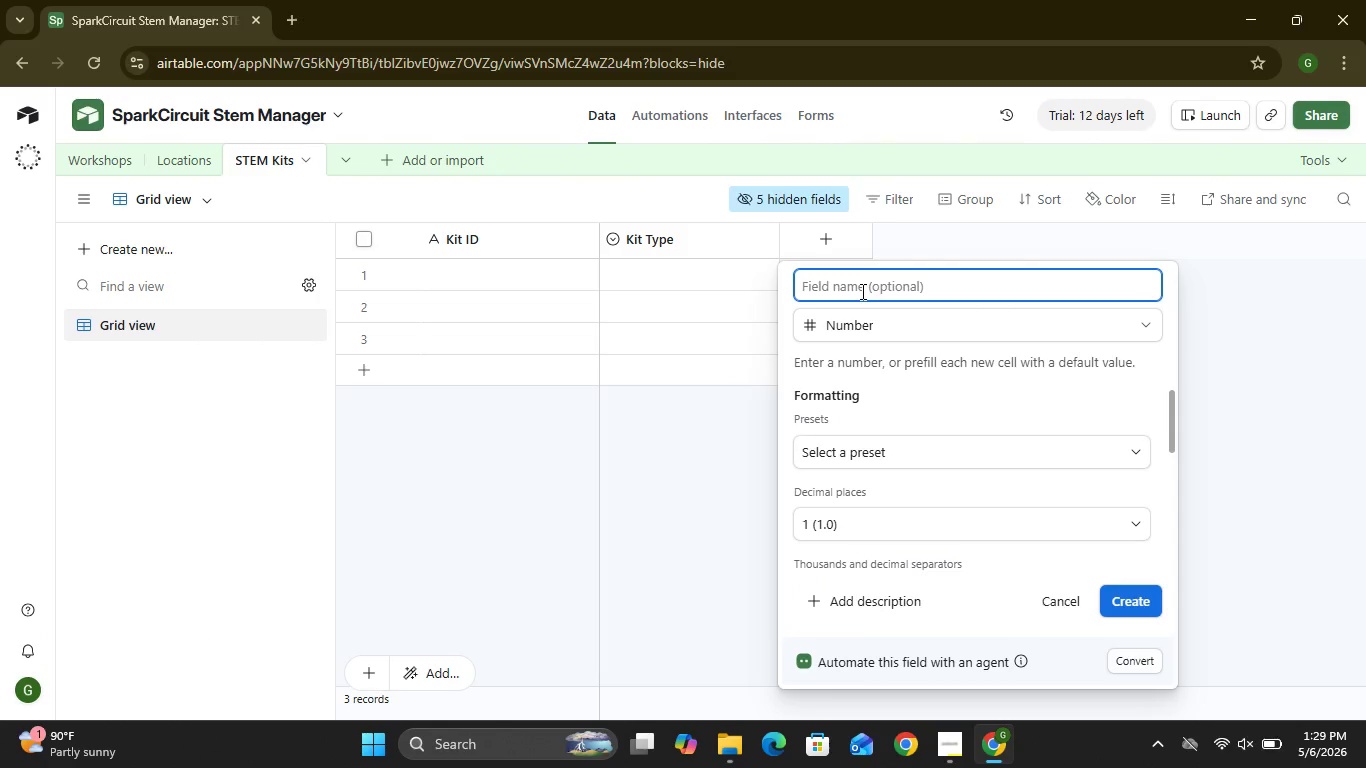 
left_click([861, 291])
 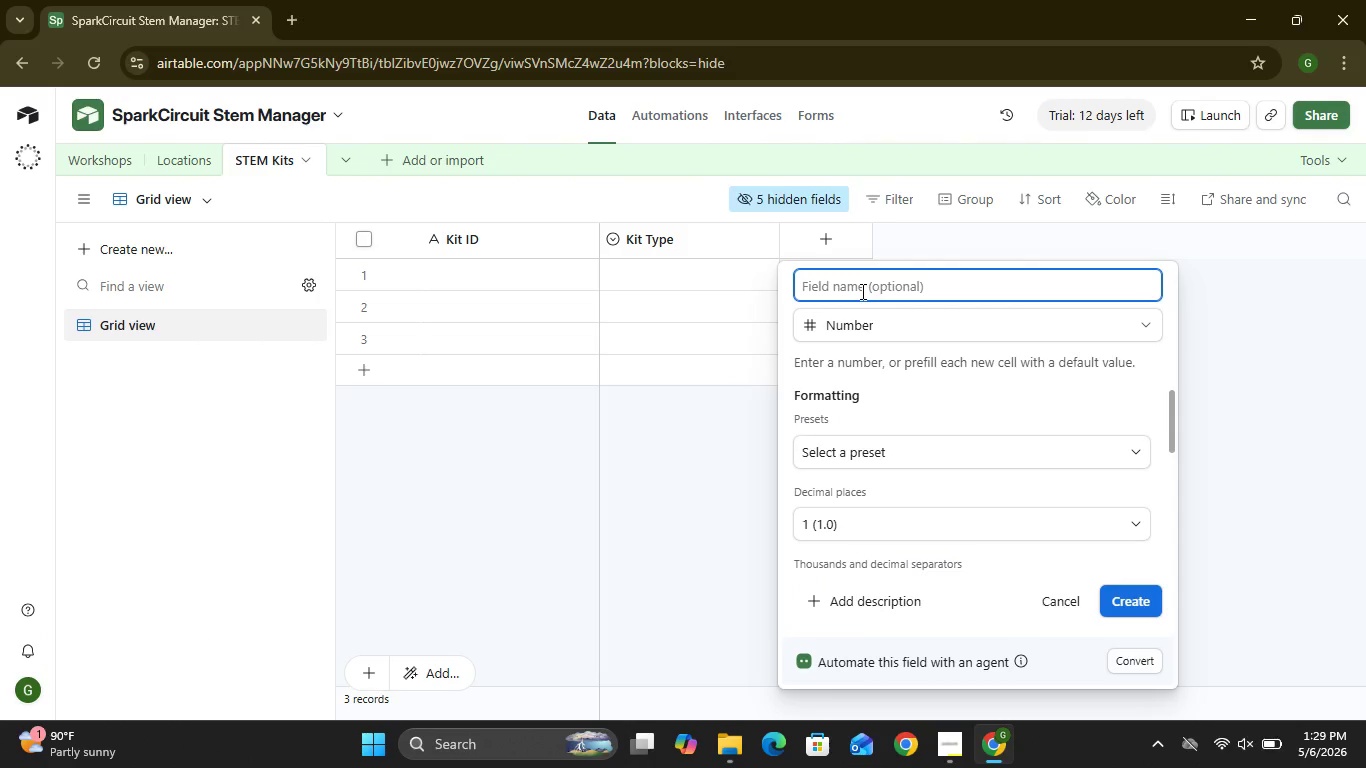 
type(Max)
 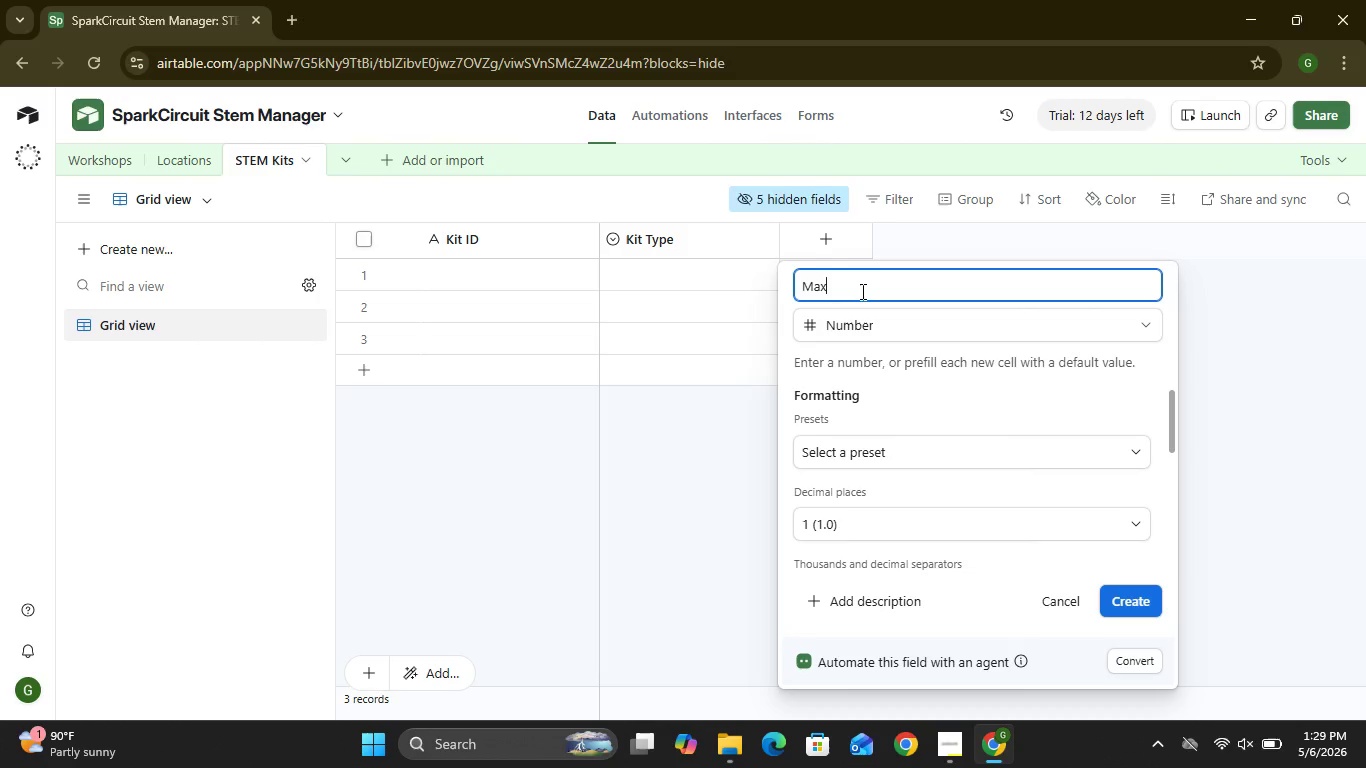 
type(Cap)
 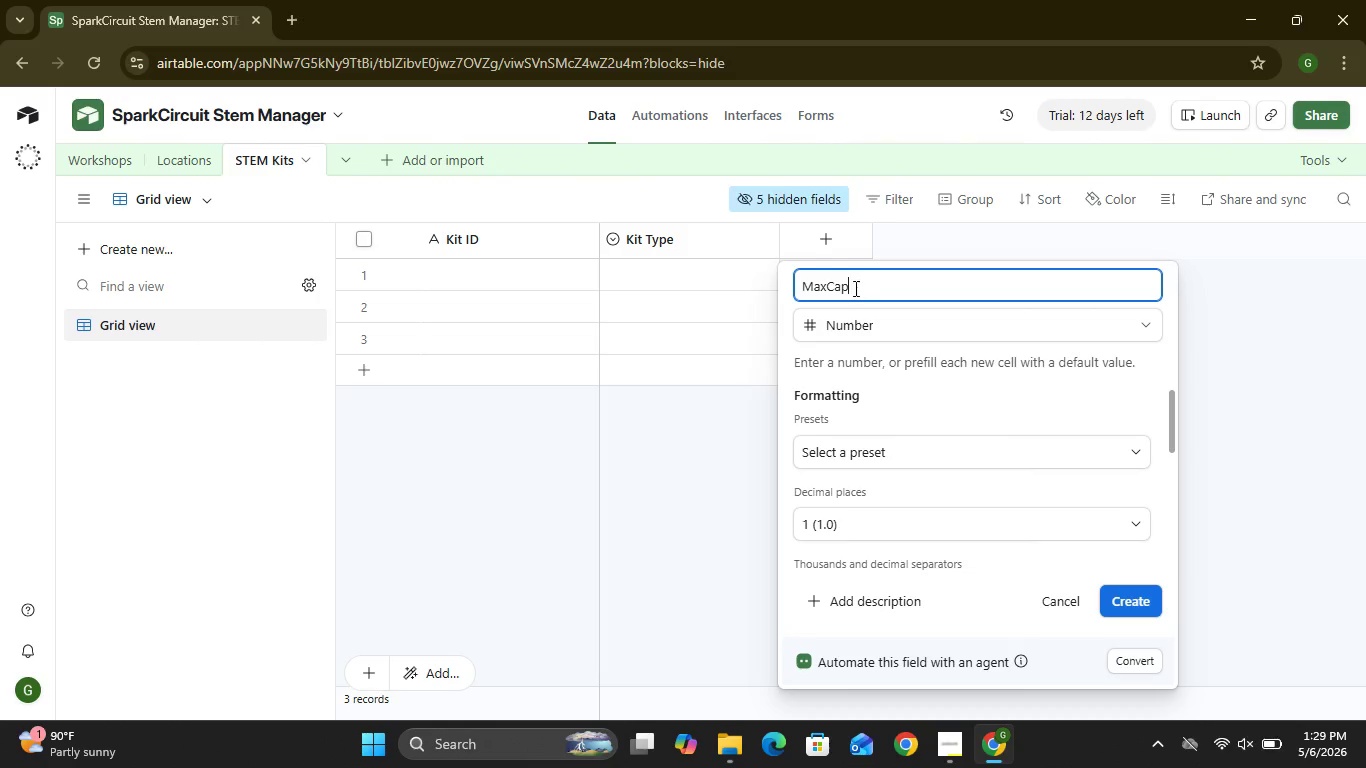 
wait(5.44)
 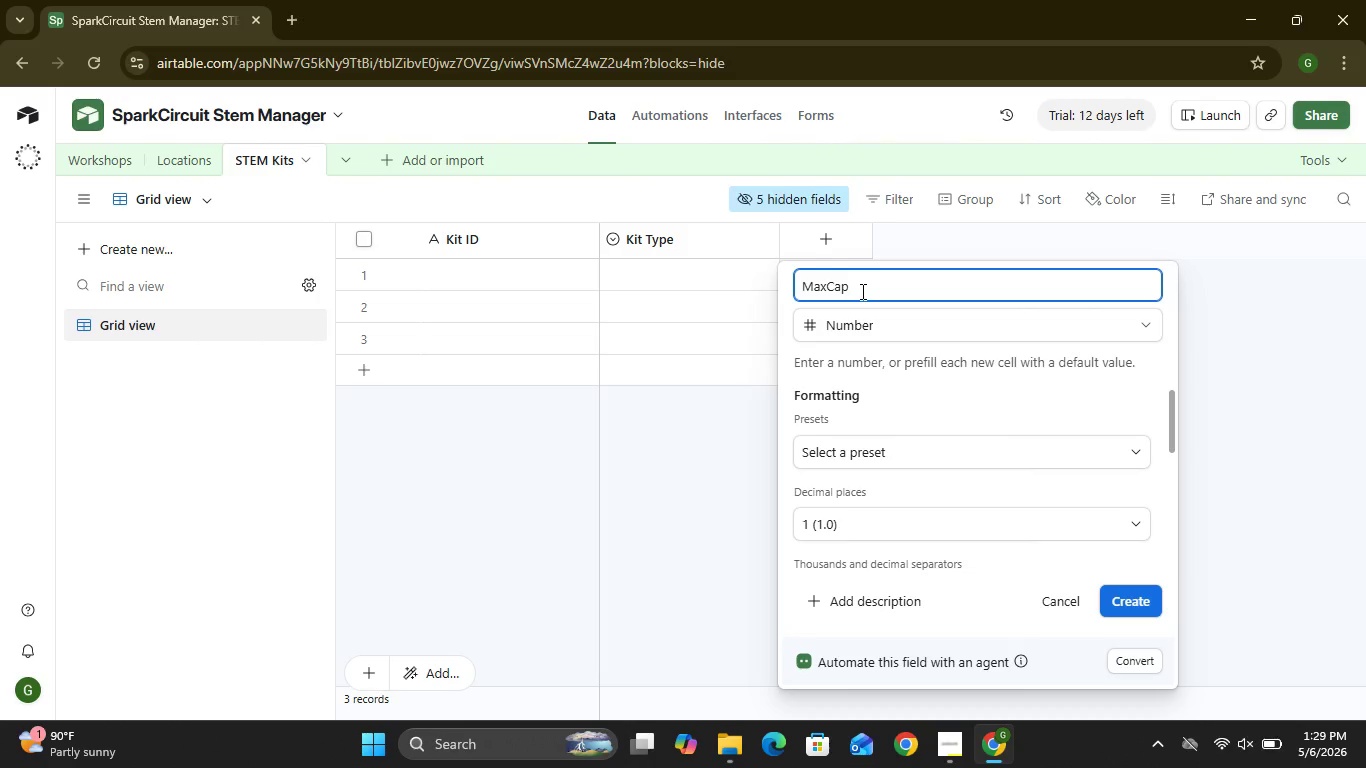 
left_click([822, 288])
 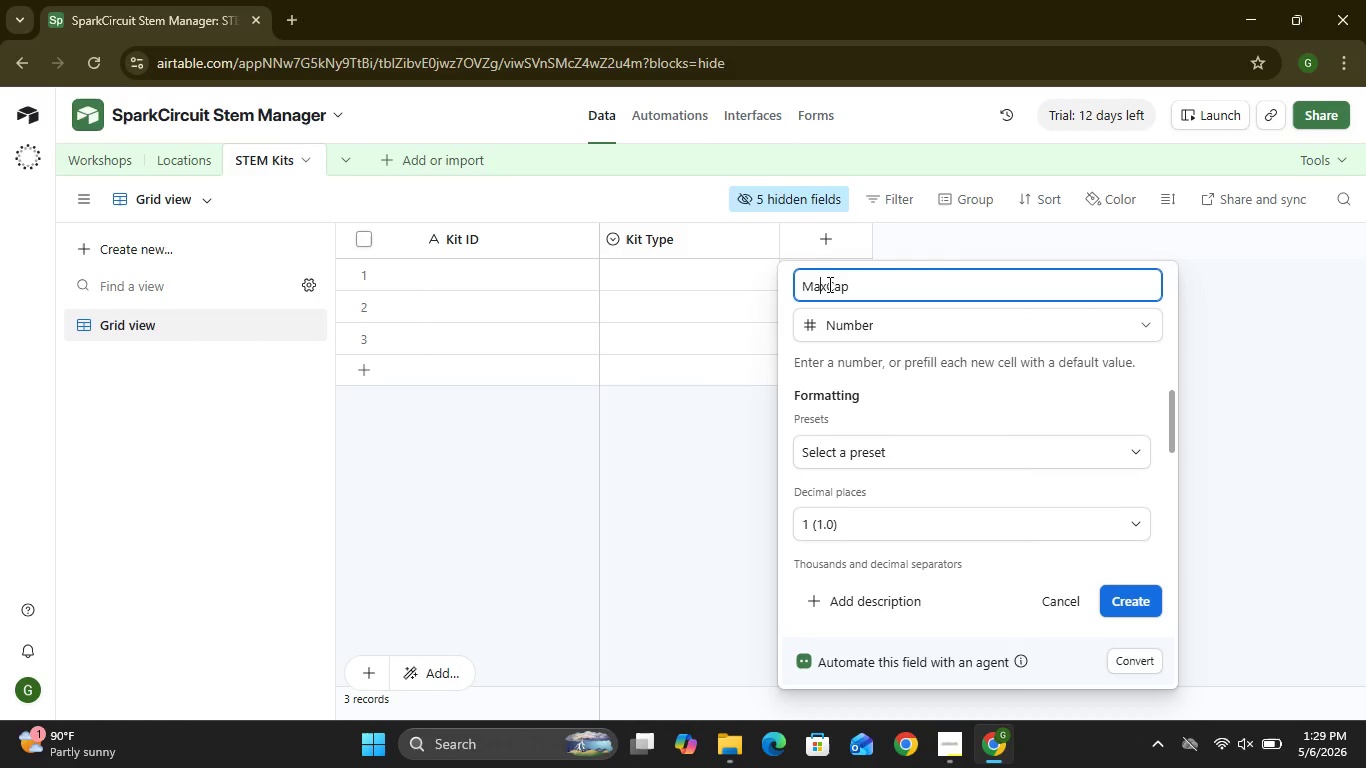 
left_click([826, 285])
 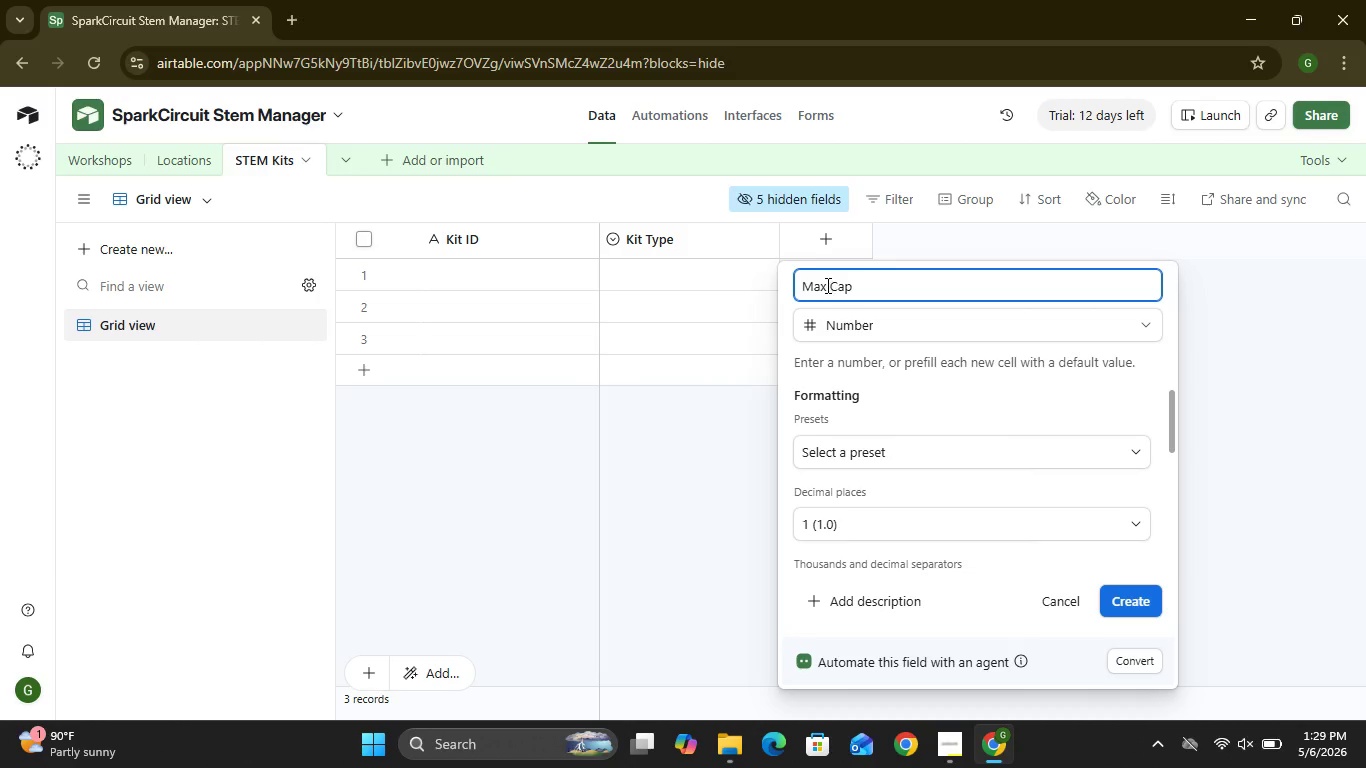 
key(Space)
 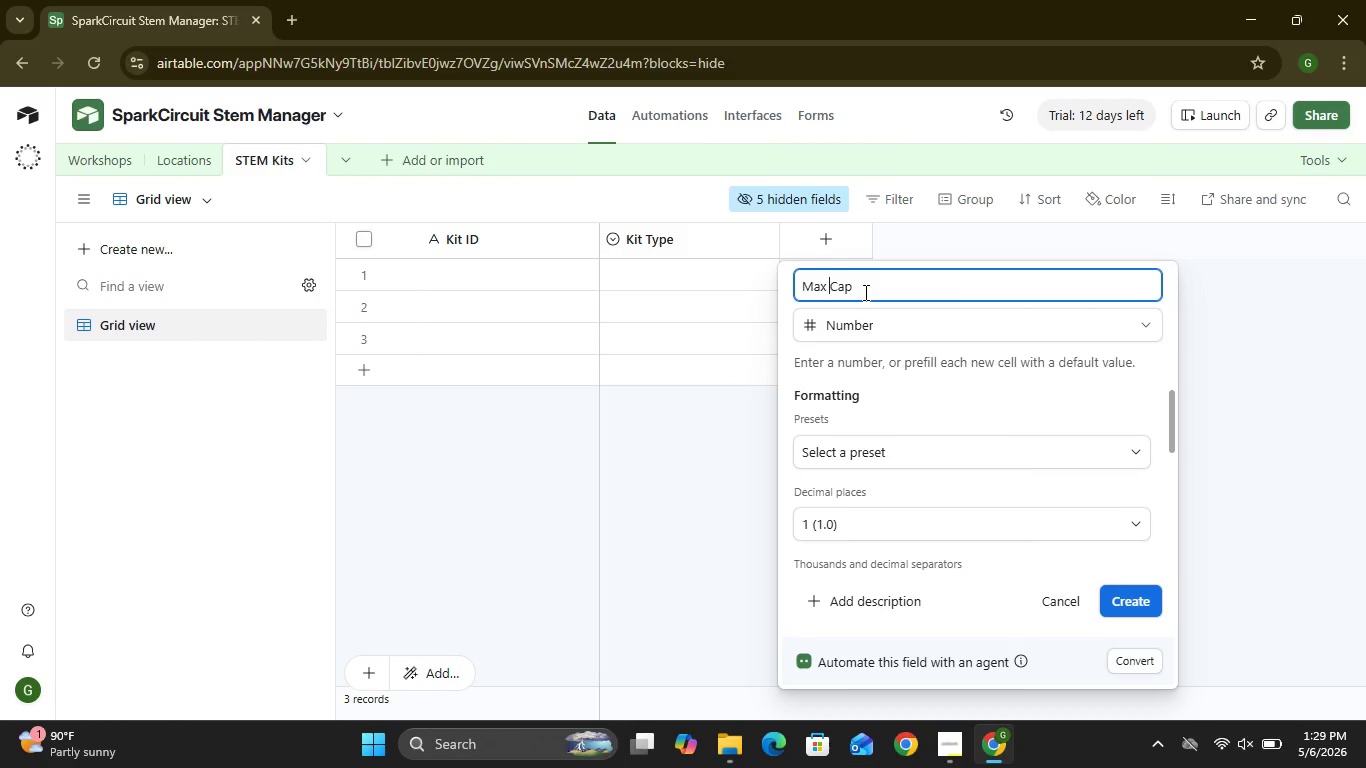 
left_click([864, 292])
 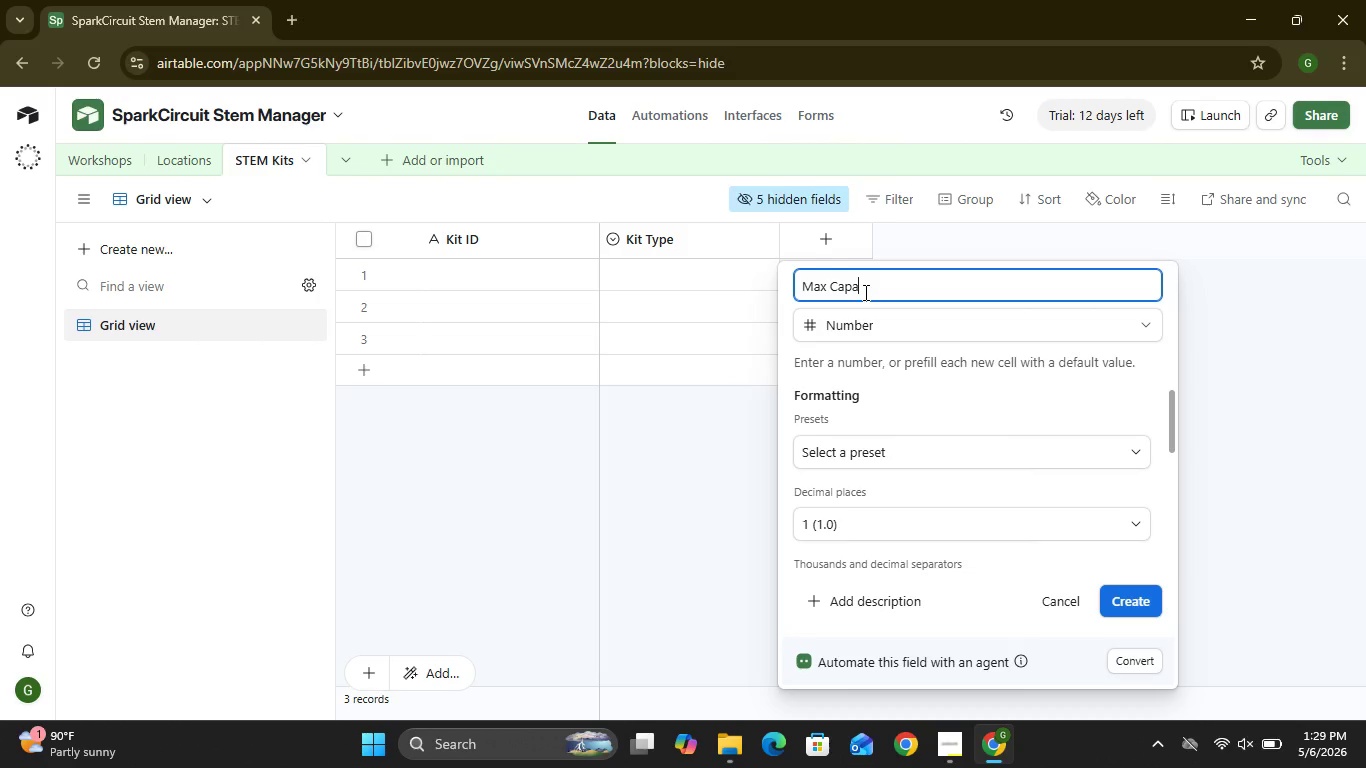 
type(ati)
 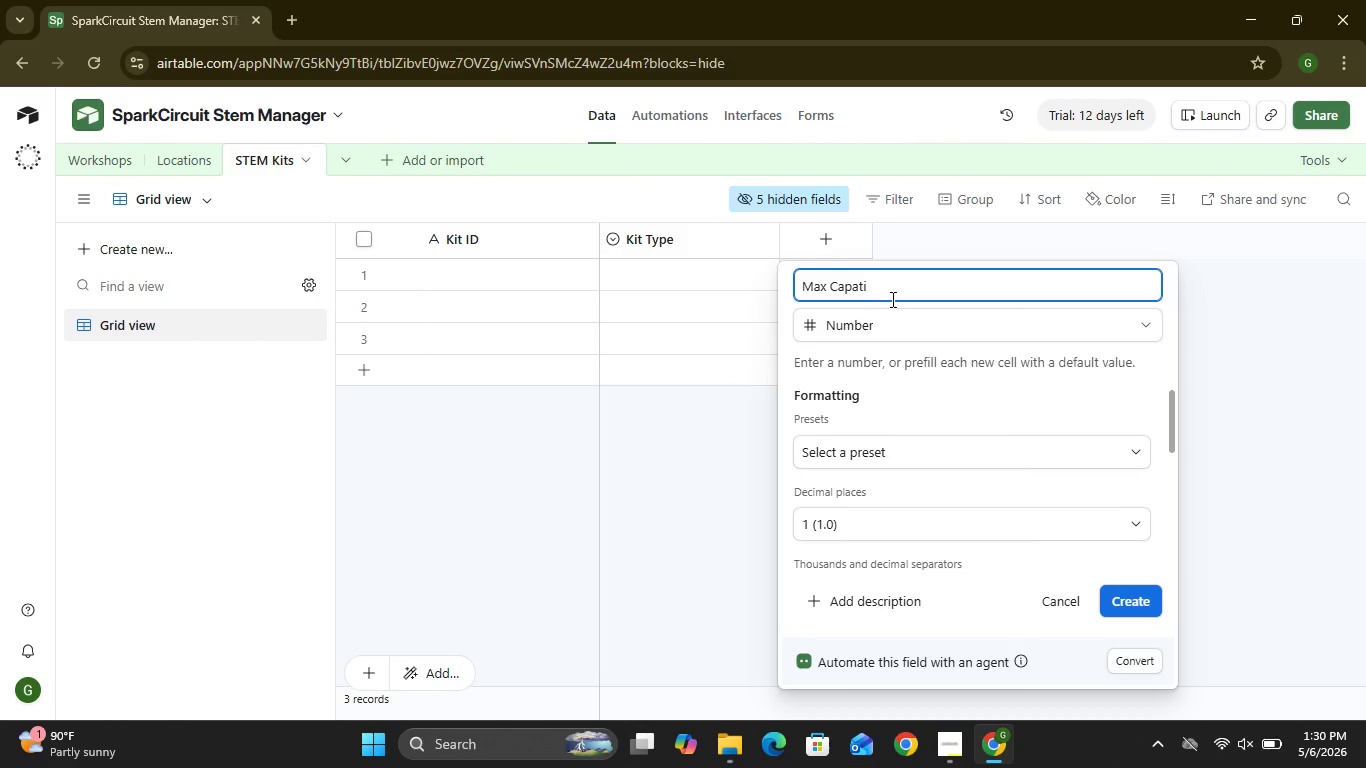 
type(y)
key(Backspace)
key(Backspace)
key(Backspace)
type(city)
 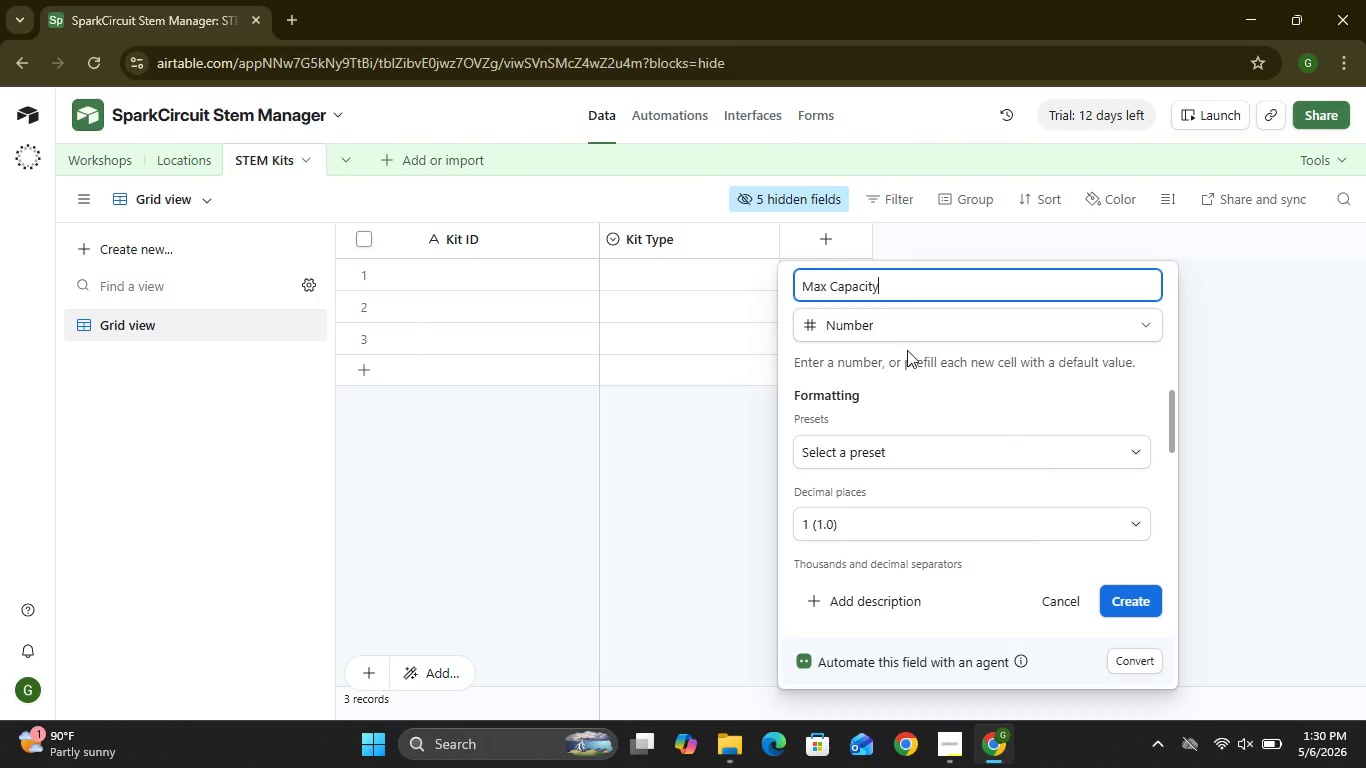 
wait(6.72)
 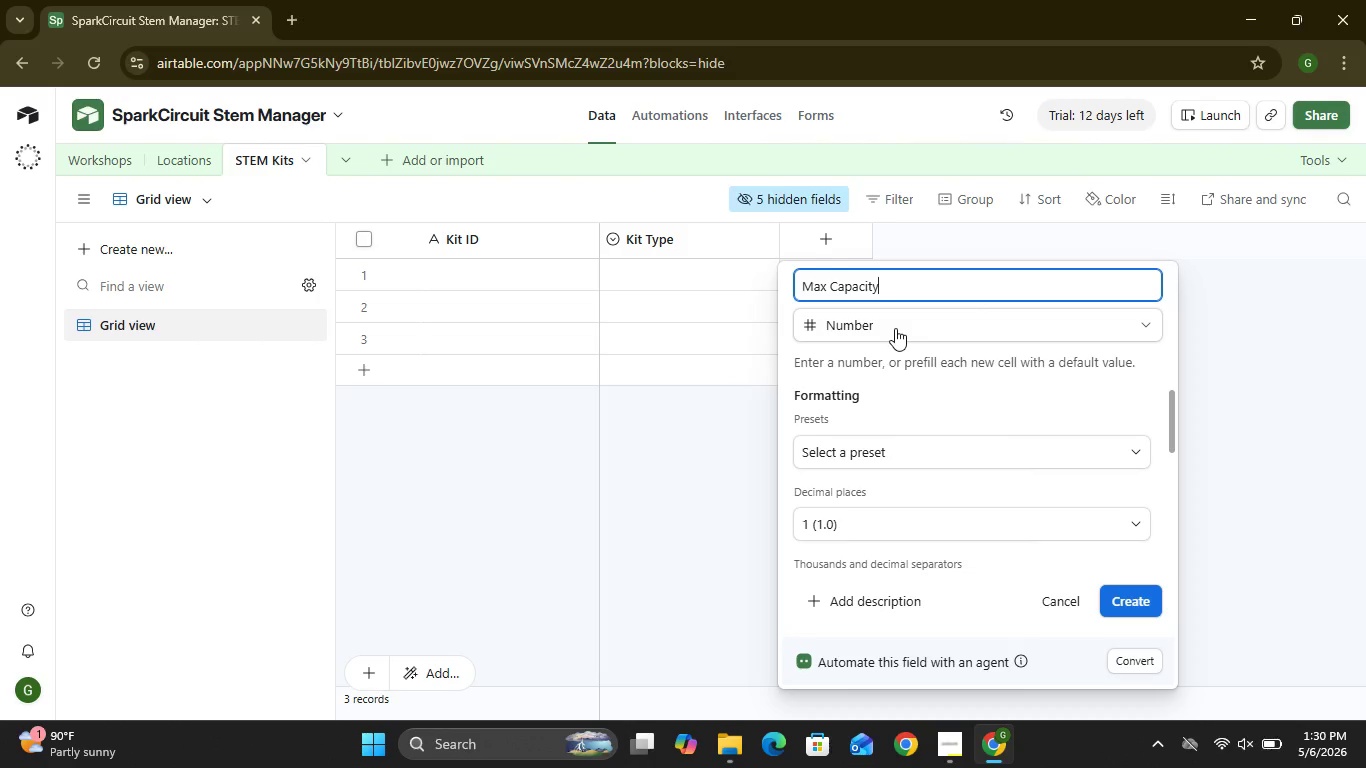 
left_click([1129, 602])
 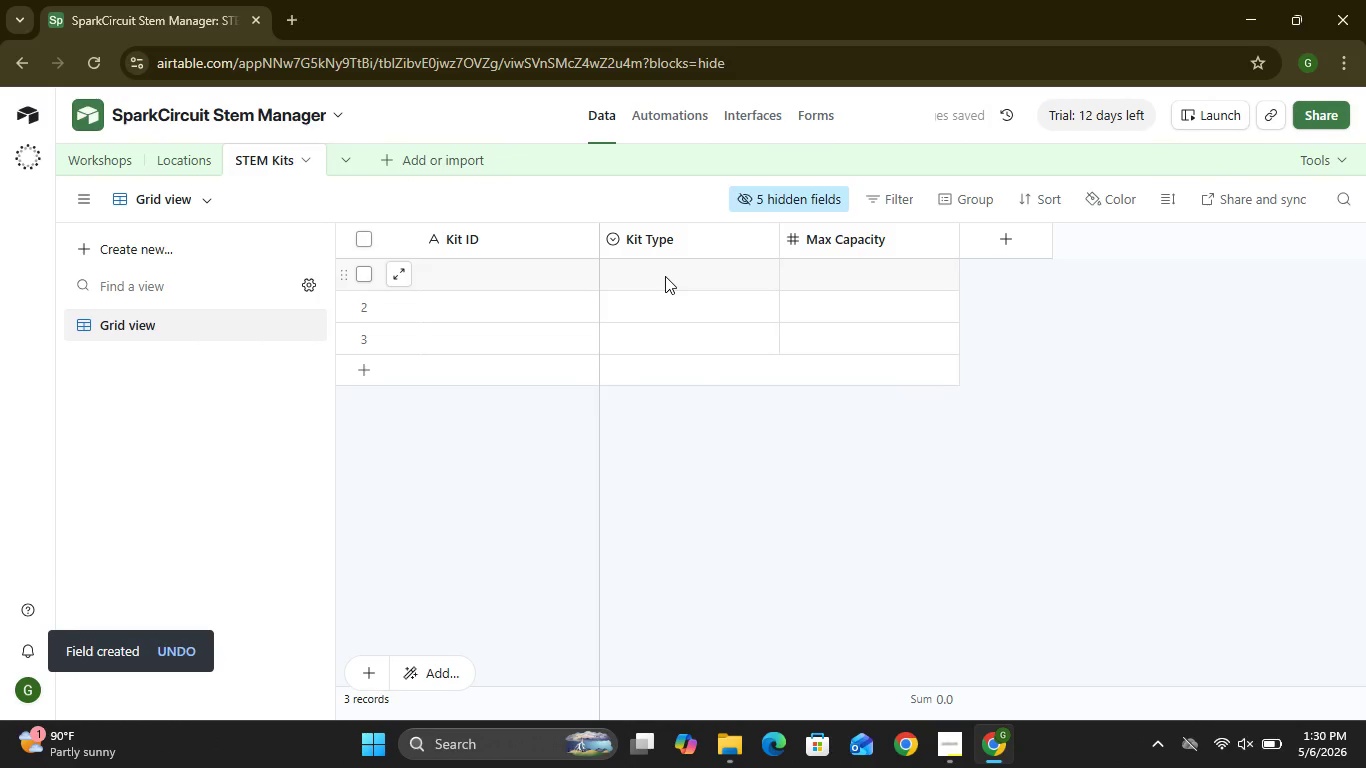 
double_click([665, 276])
 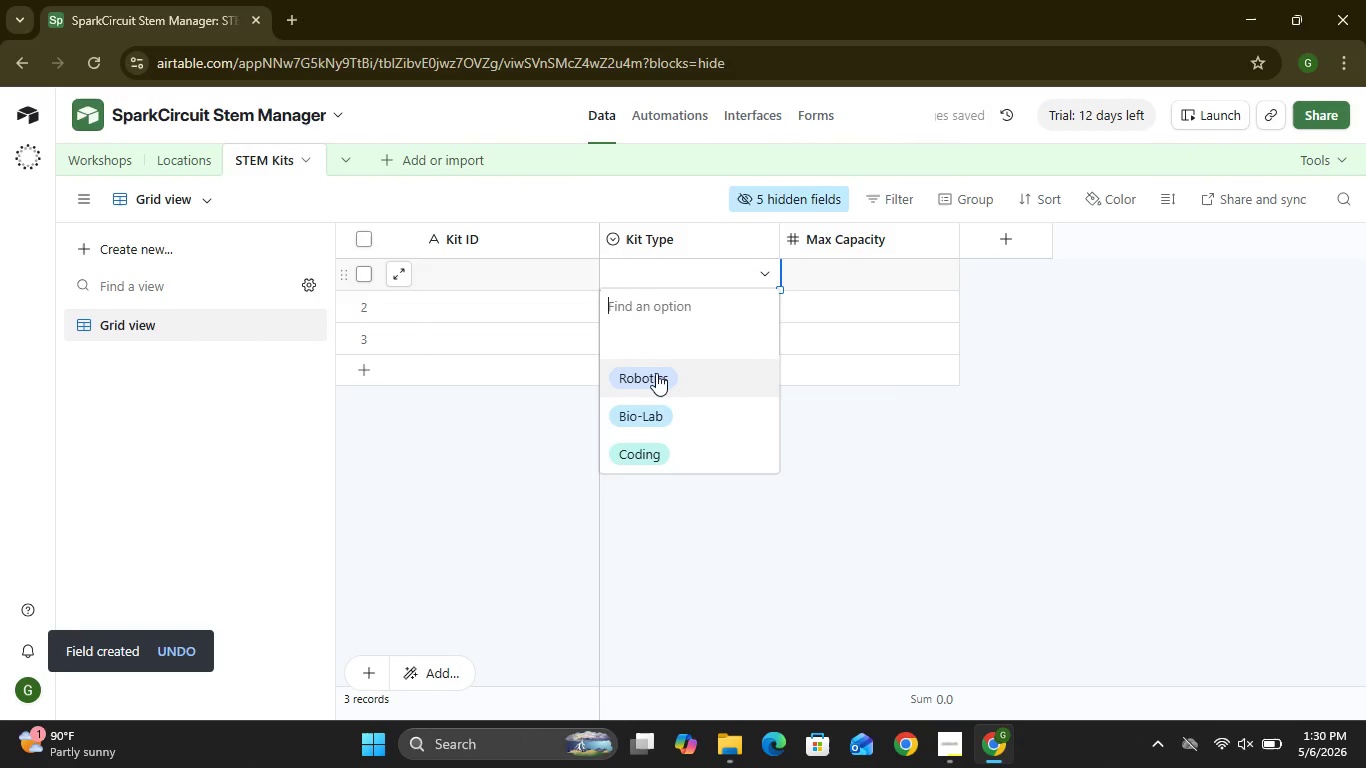 
left_click([656, 373])
 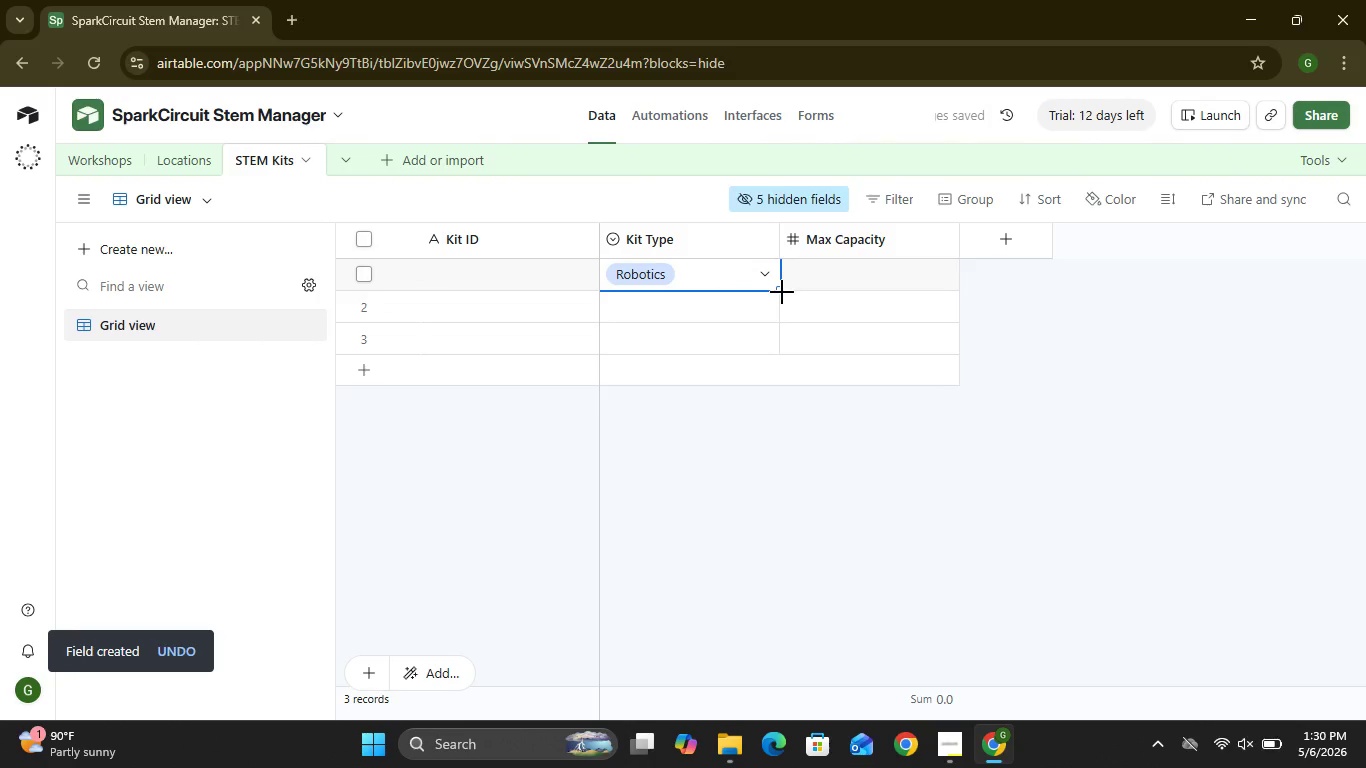 
left_click_drag(start_coordinate=[782, 292], to_coordinate=[780, 369])
 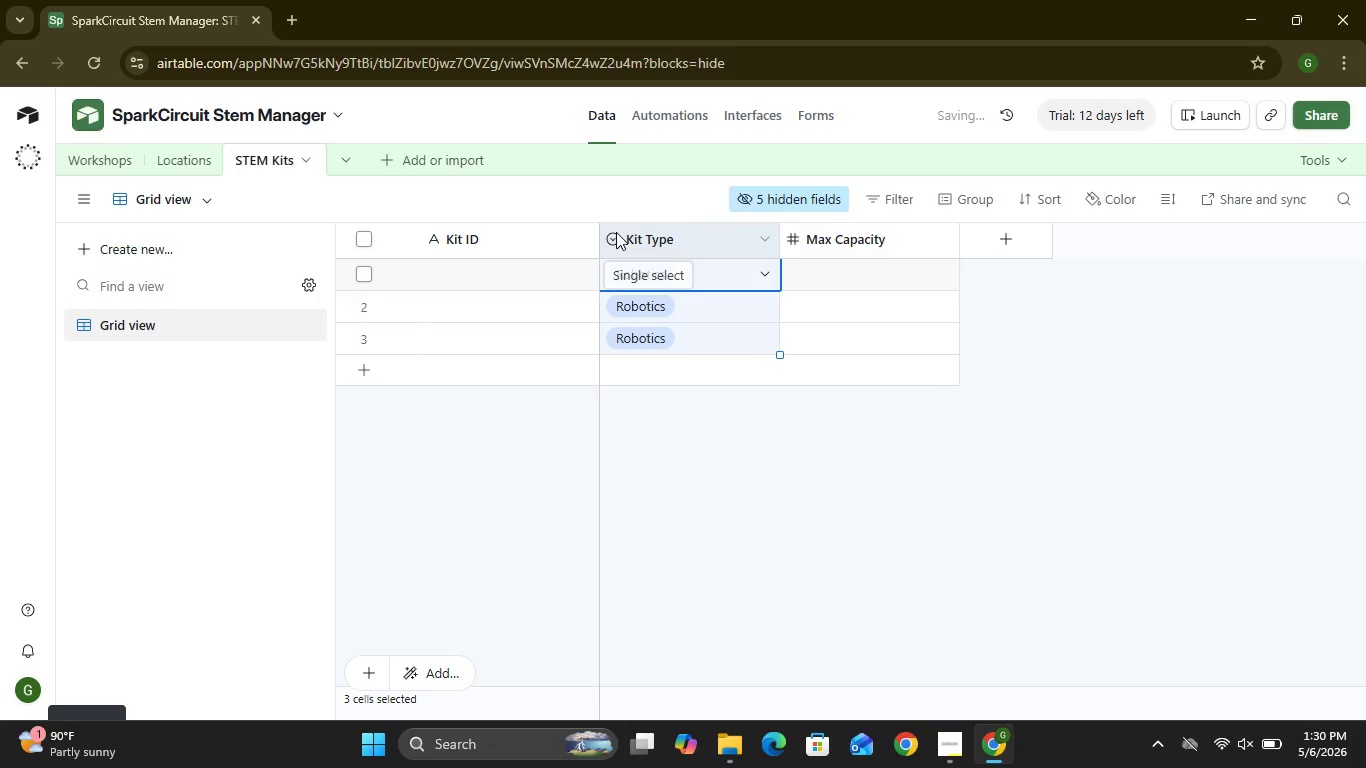 
left_click([613, 237])
 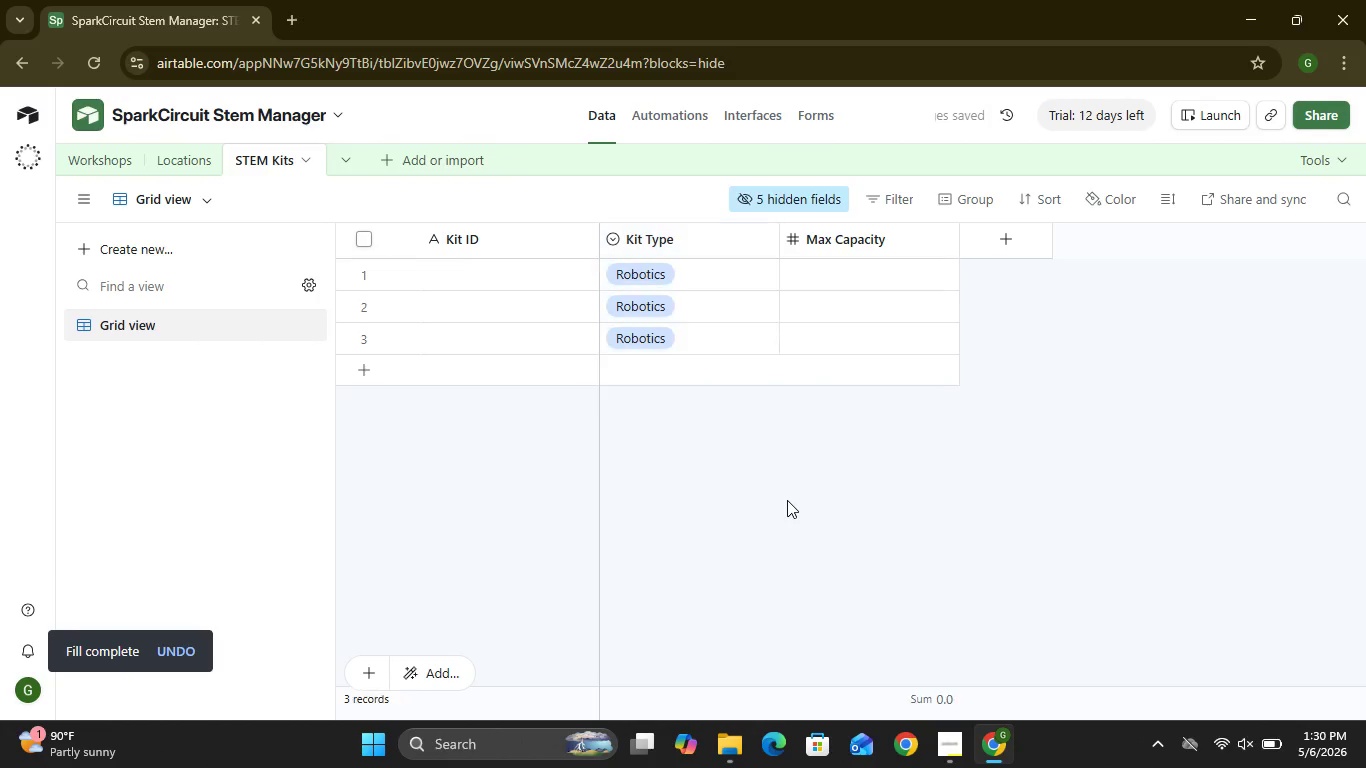 
left_click([787, 500])
 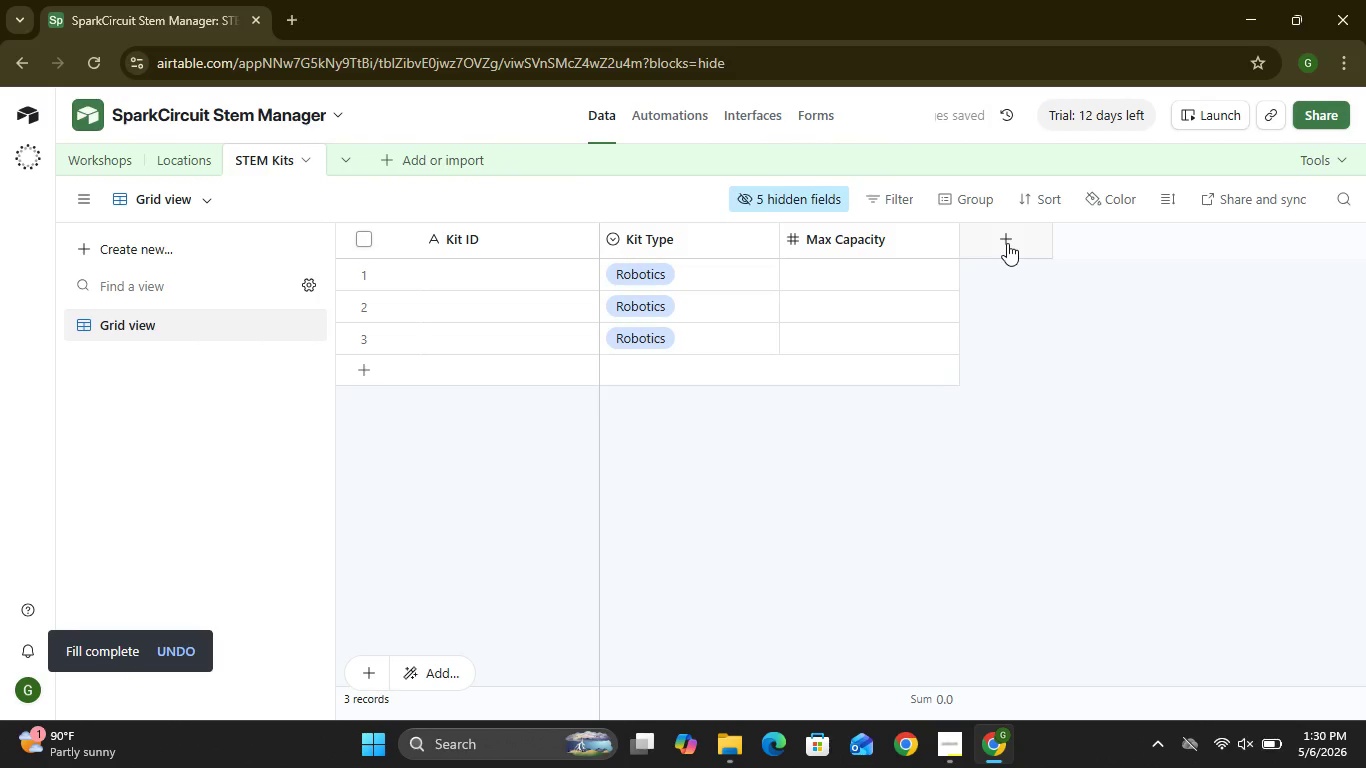 
left_click([1007, 243])
 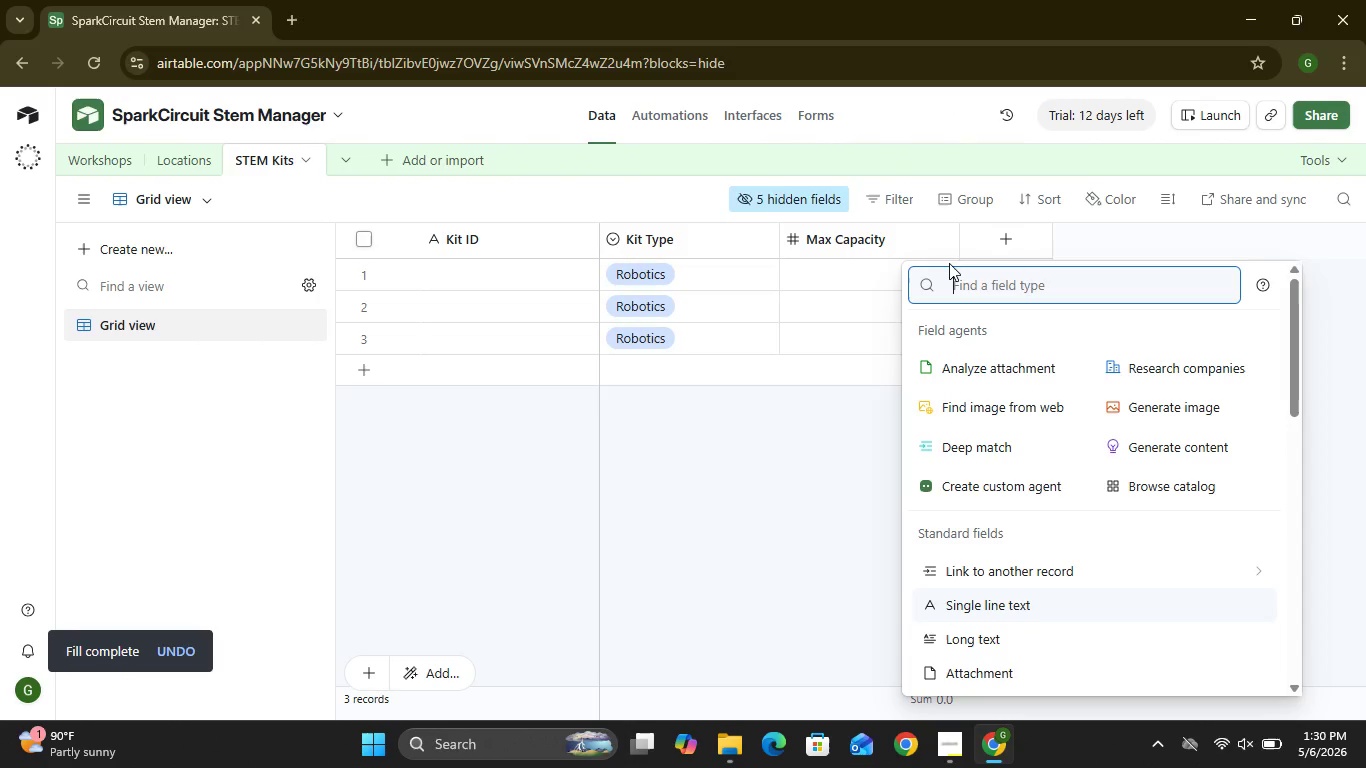 
wait(9.34)
 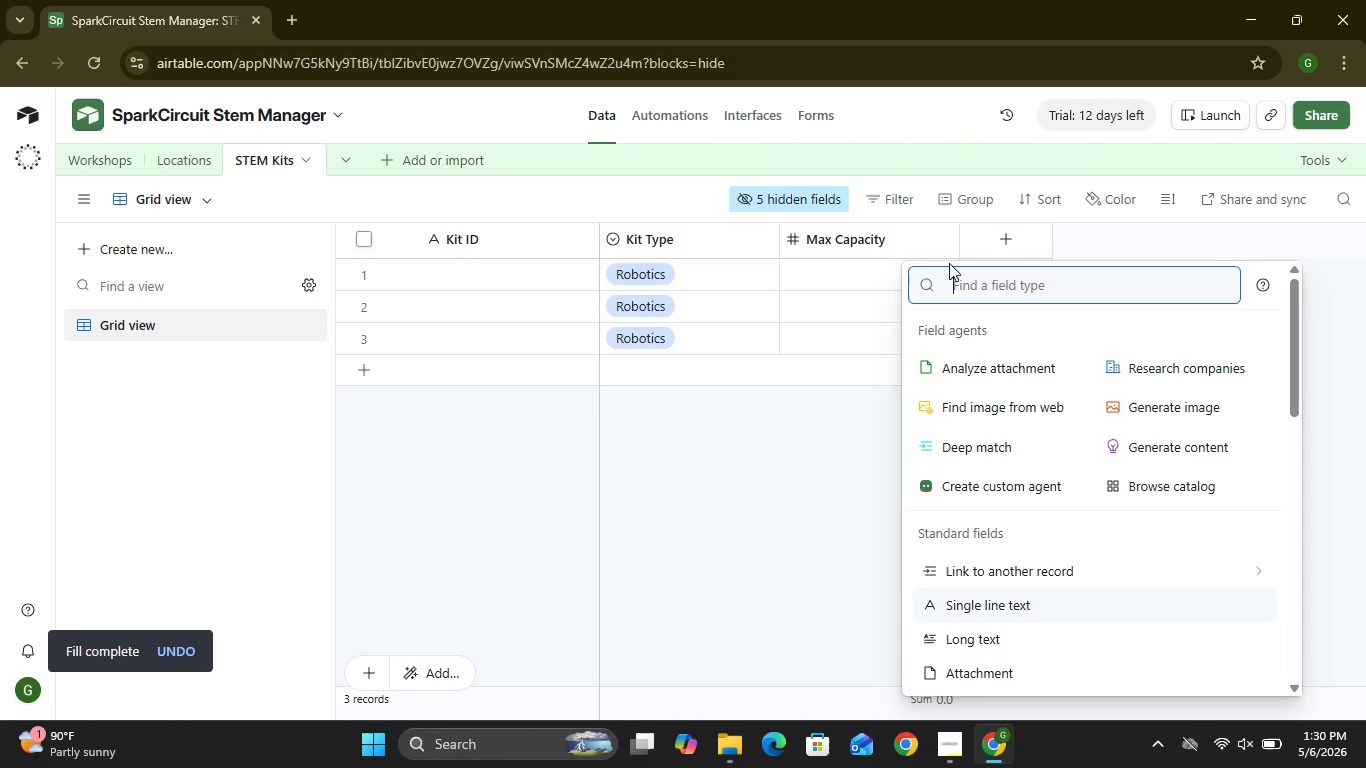 
left_click([987, 598])
 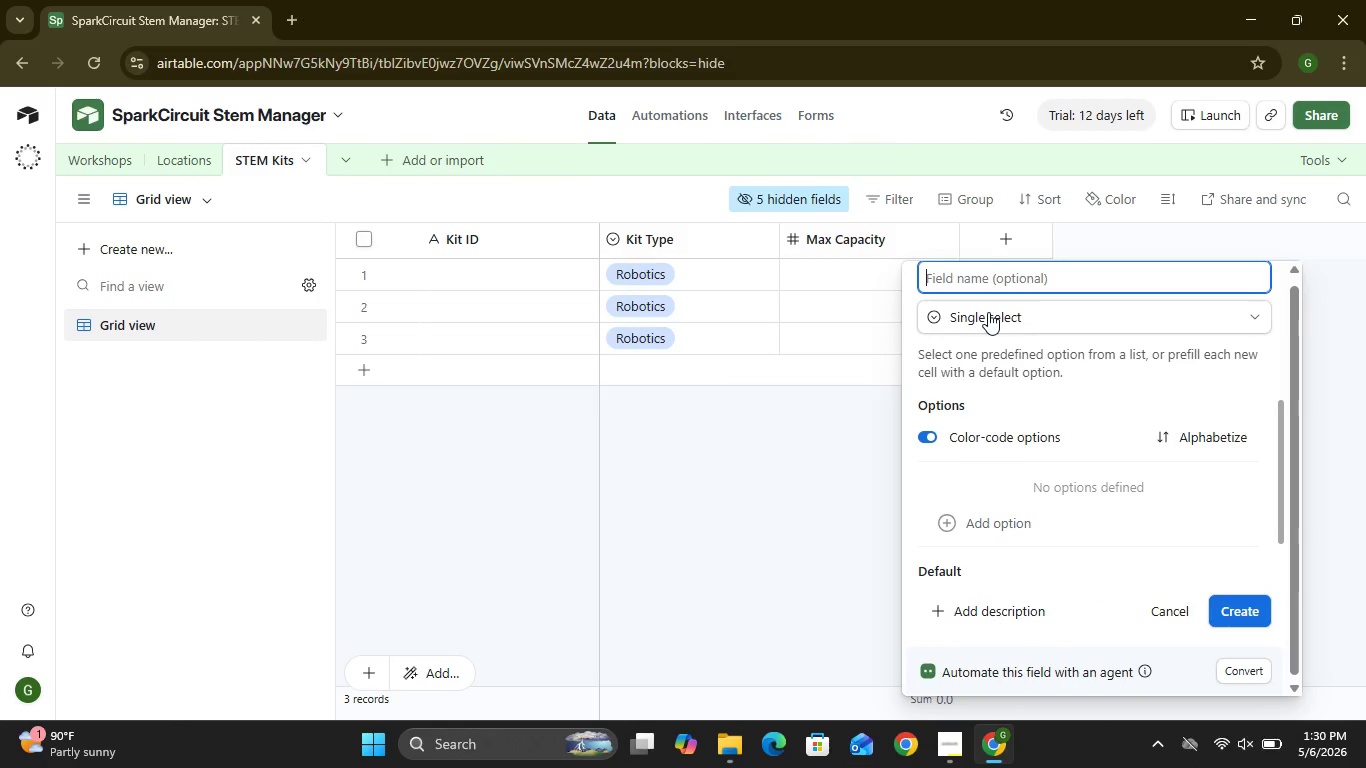 
wait(5.7)
 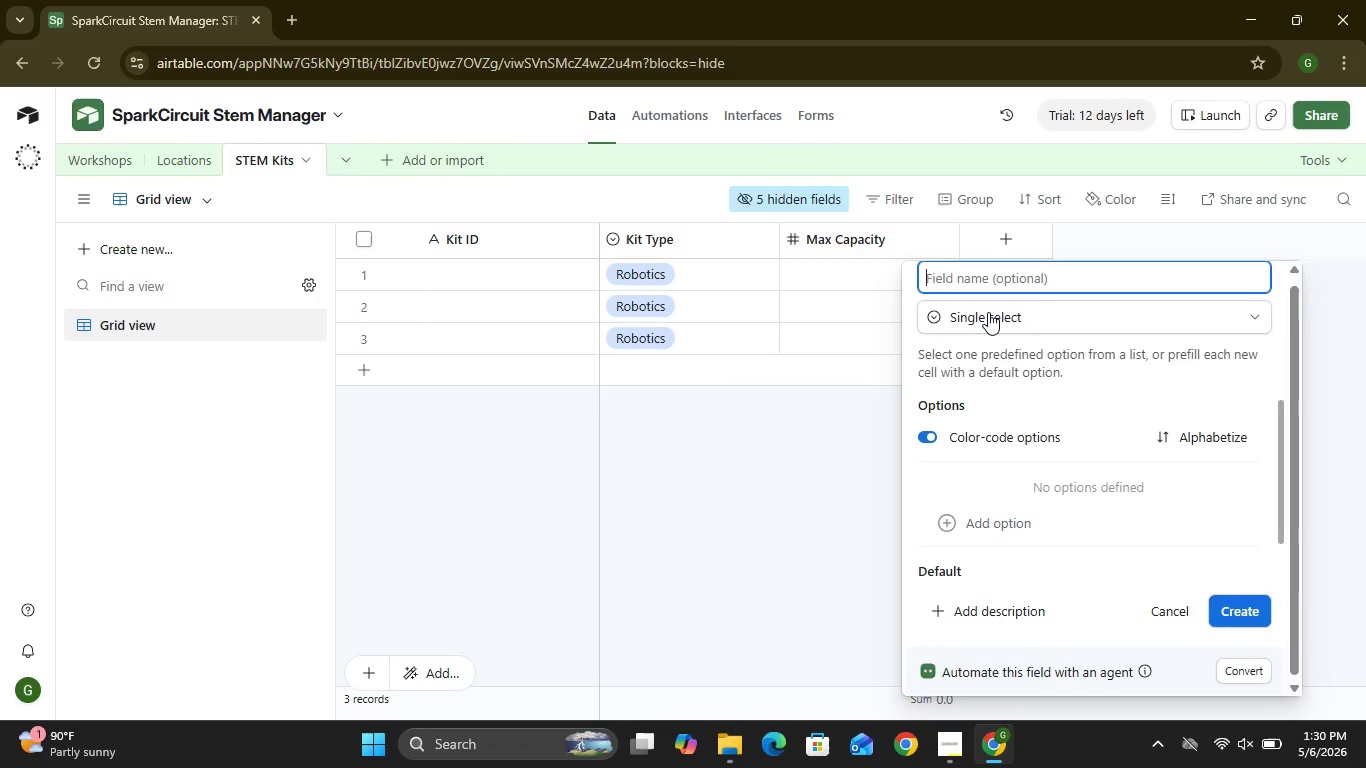 
left_click([990, 277])
 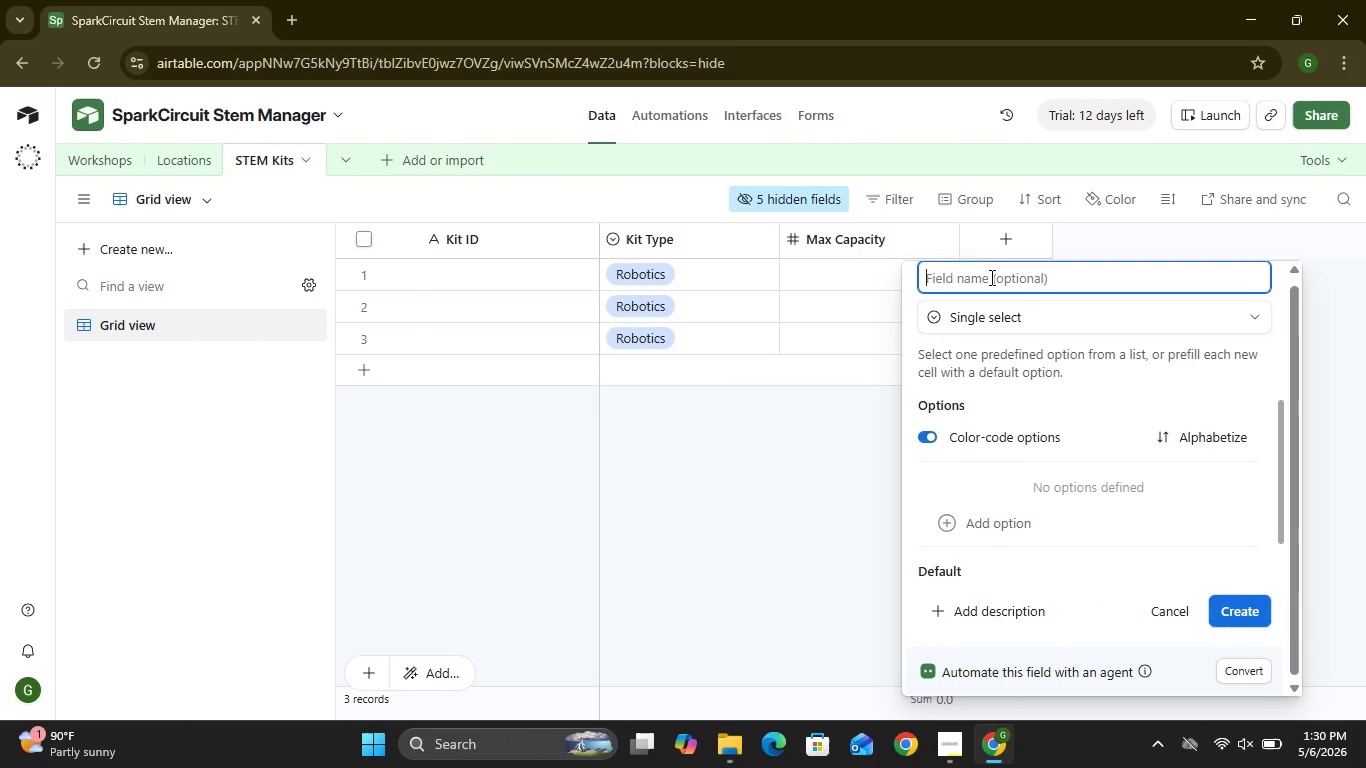 
type(Health [Break][Break][Break][Break][Break]stuus)
 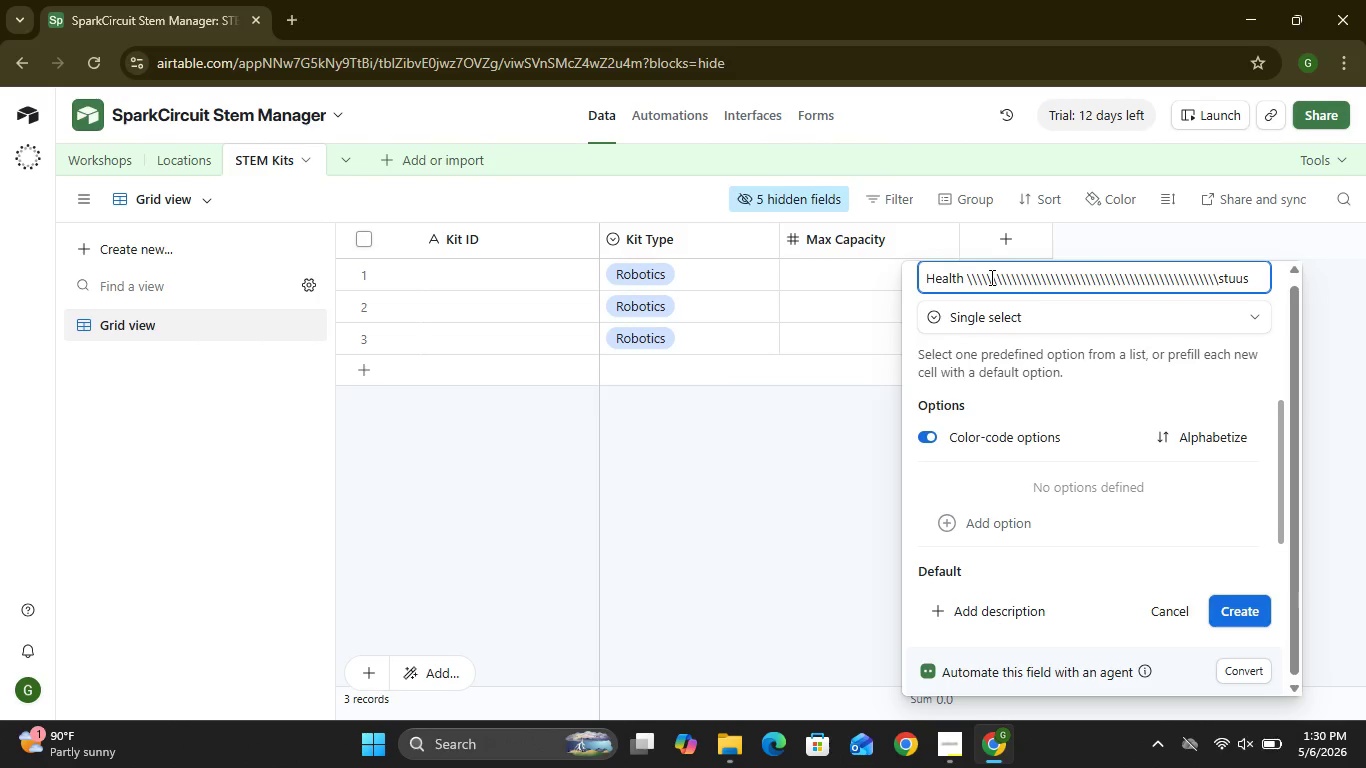 
hold_key(key=Backspace, duration=1.52)
 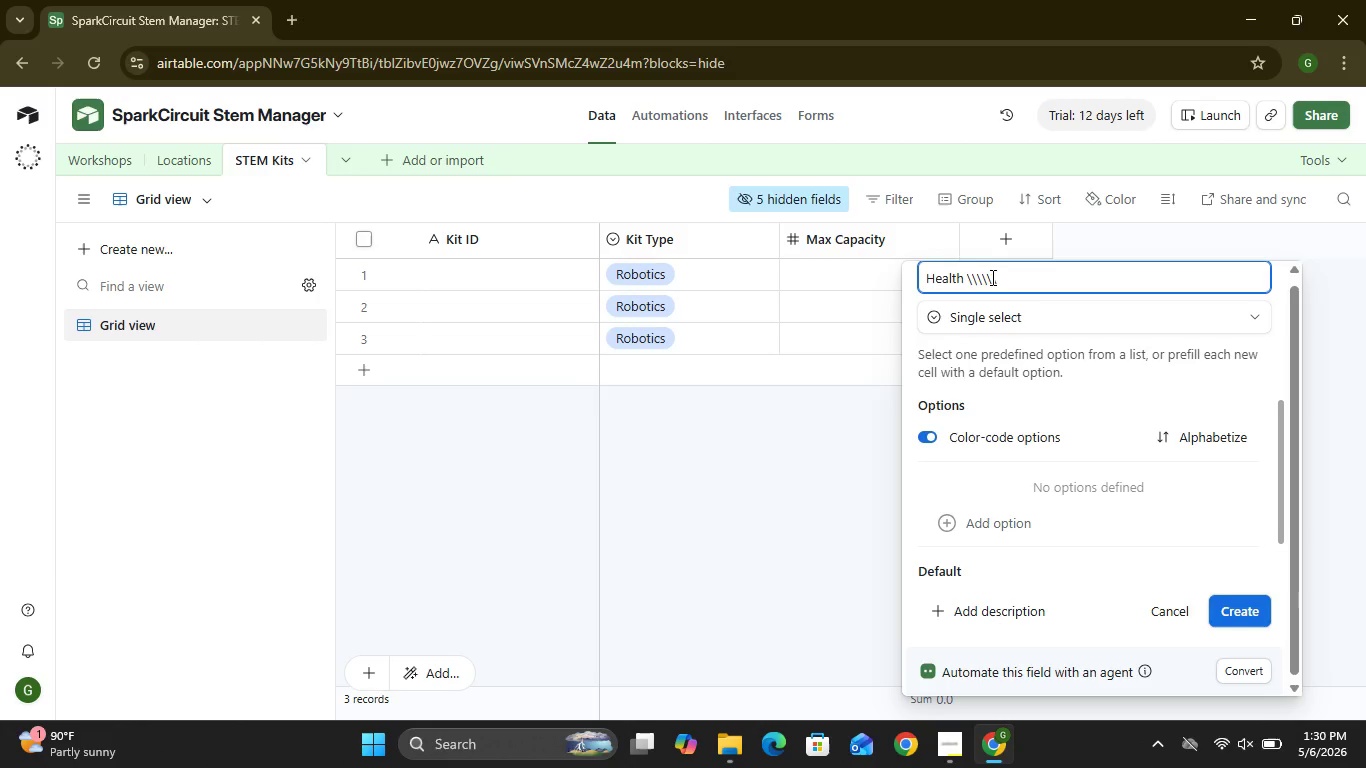 
key(Backspace)
key(Backspace)
key(Backspace)
key(Backspace)
key(Backspace)
key(Backspace)
key(Backspace)
key(Backspace)
key(Backspace)
key(Backspace)
type(Status)
 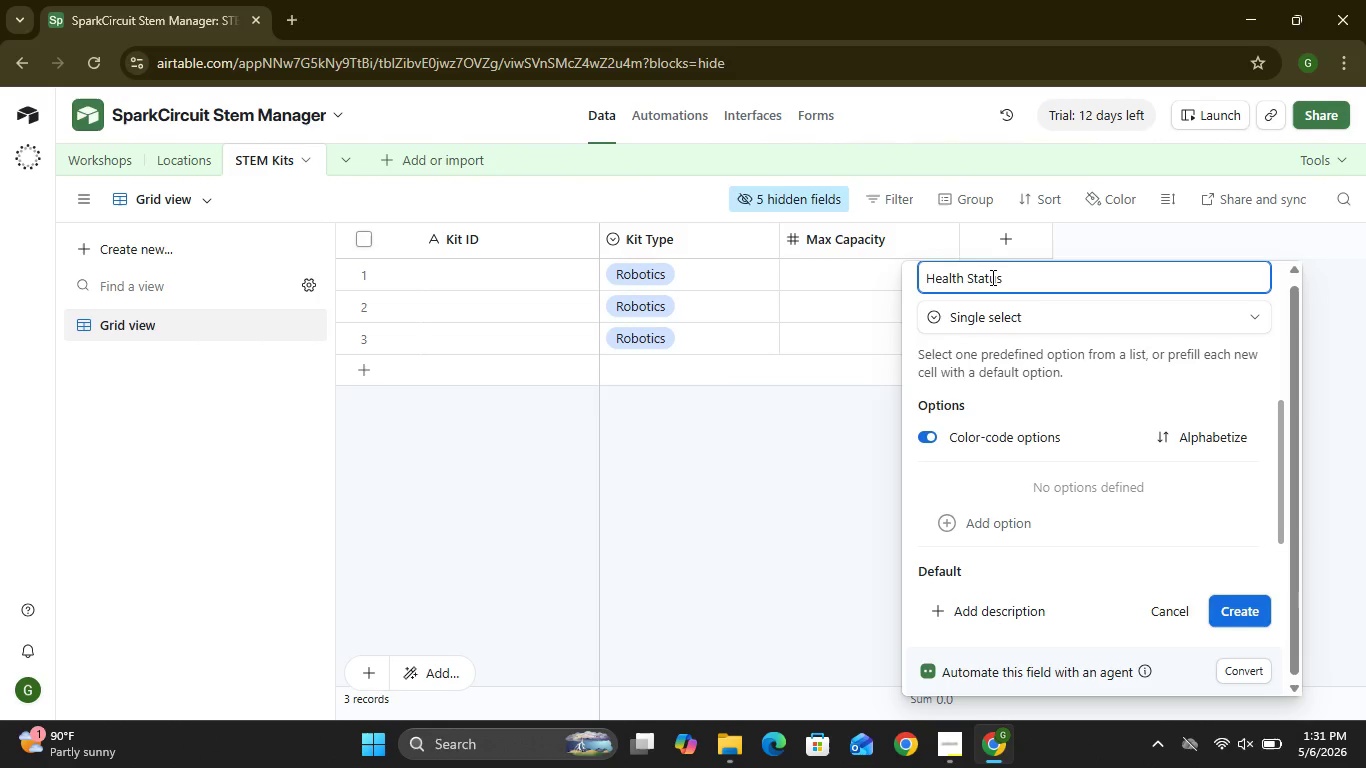 
wait(5.7)
 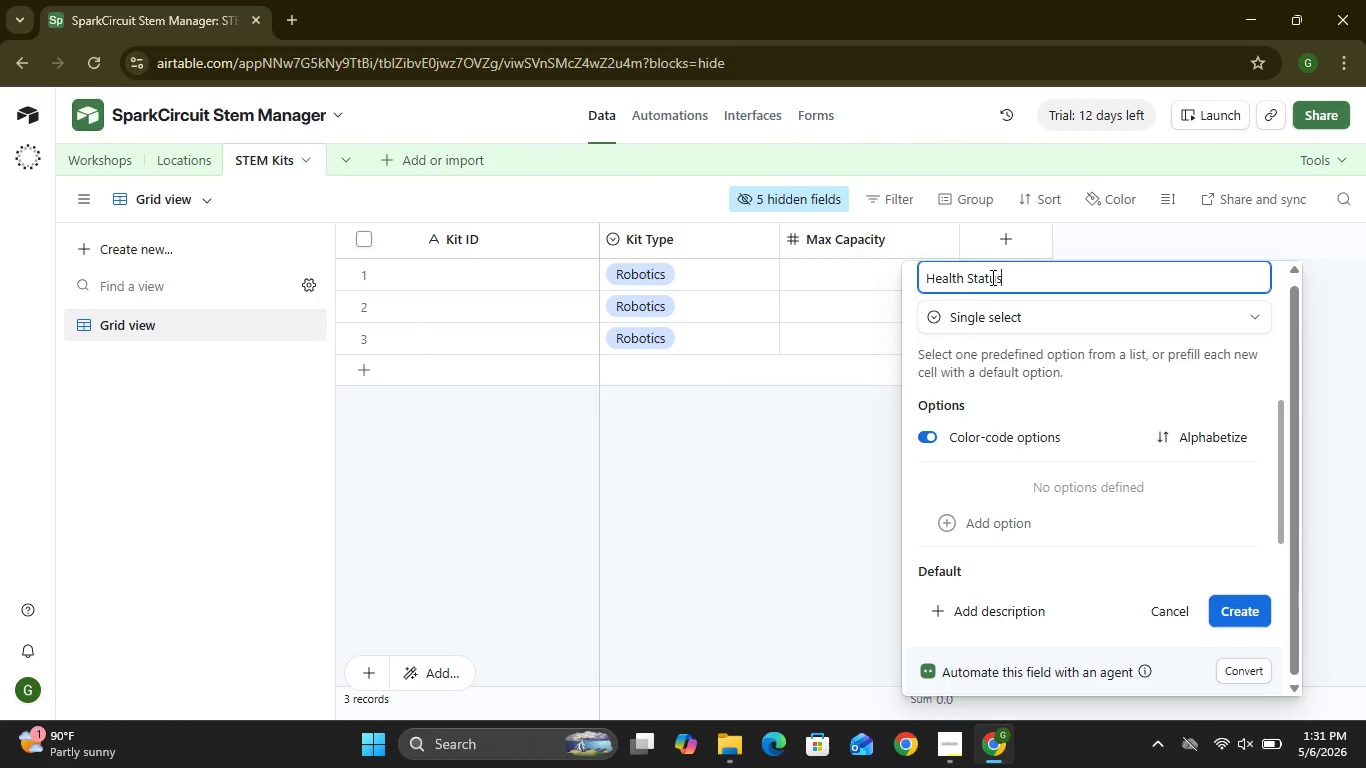 
left_click([956, 522])
 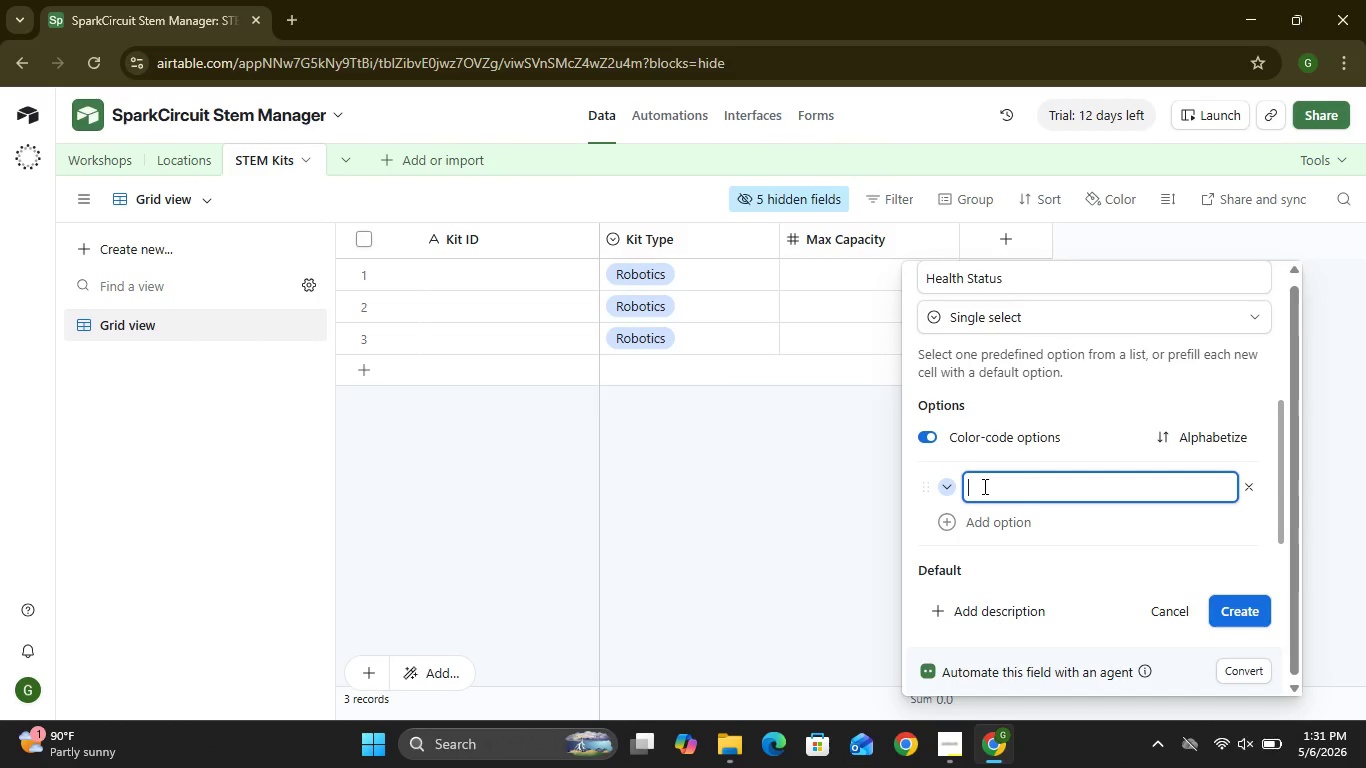 
key(Shift+A)
 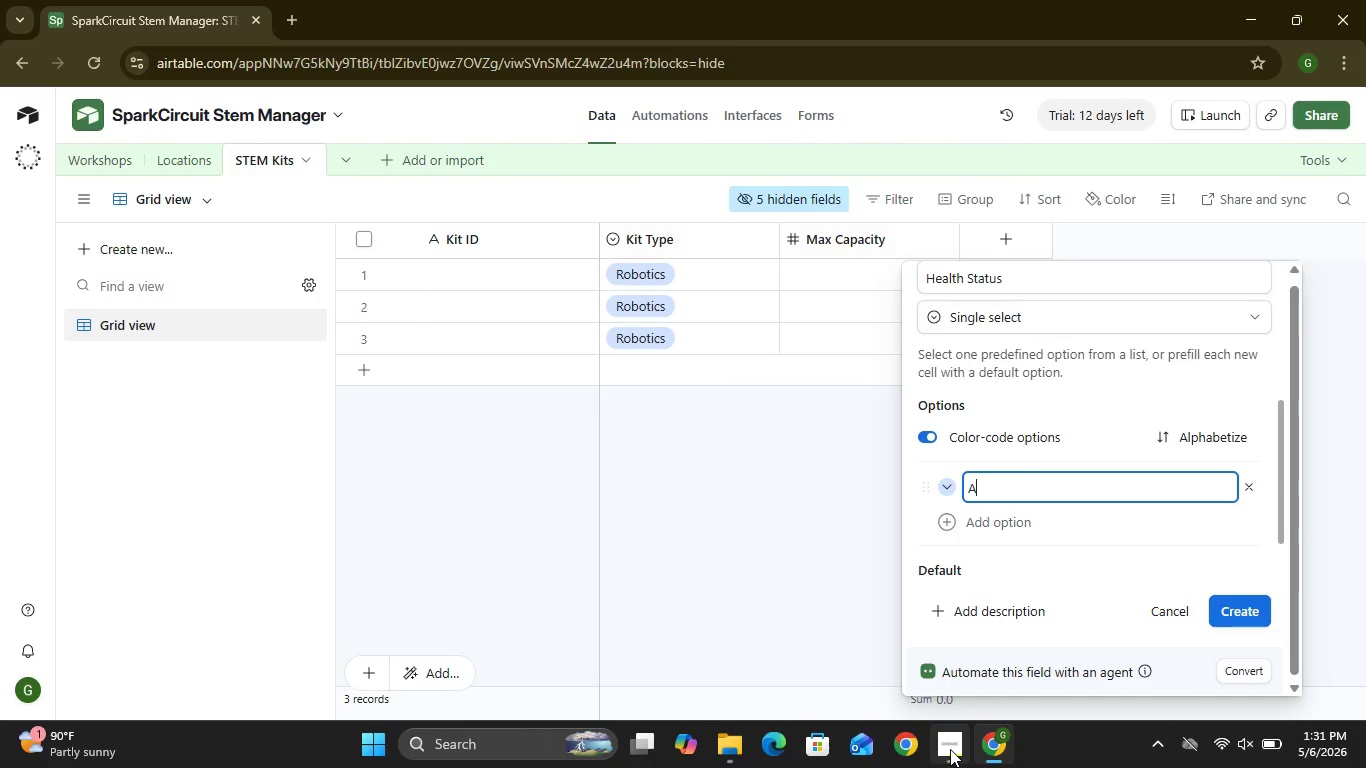 
left_click([950, 749])
 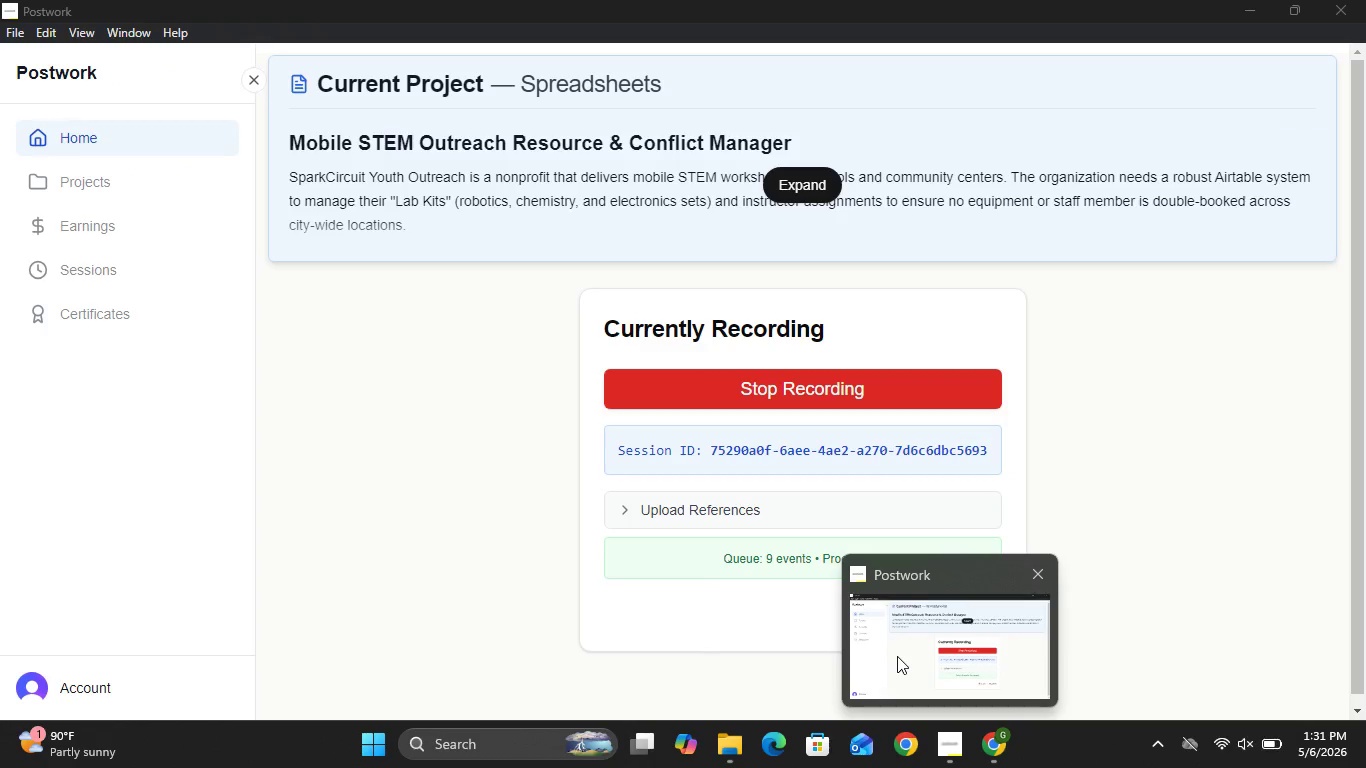 
left_click([897, 656])